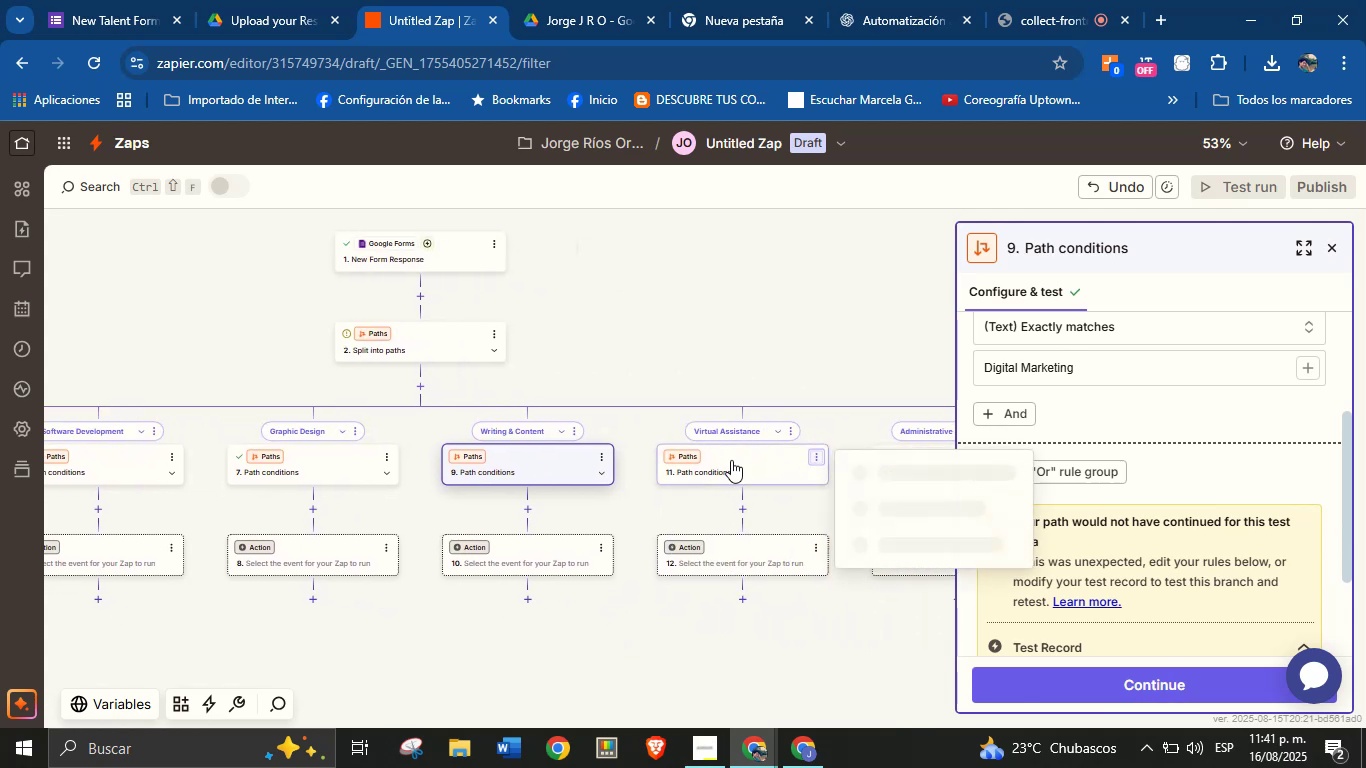 
mouse_move([697, 515])
 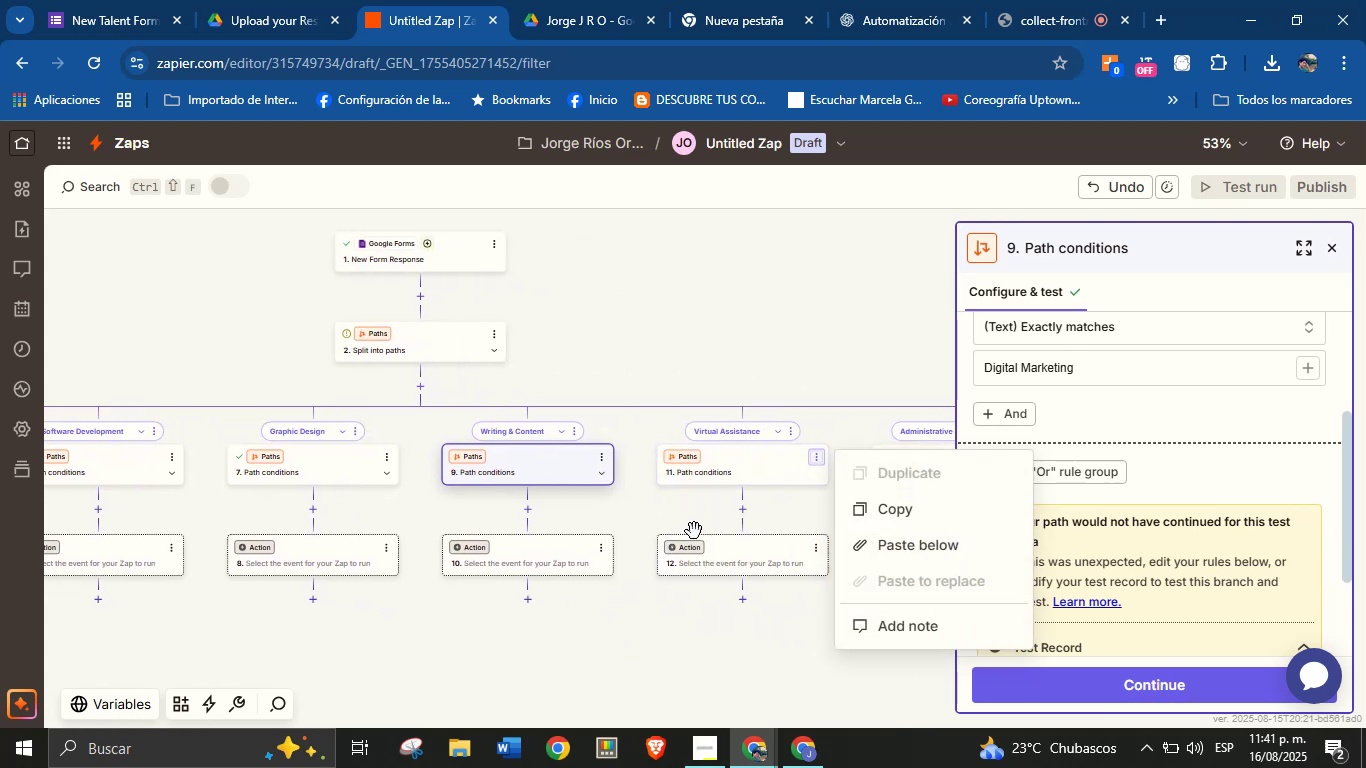 
left_click([694, 531])
 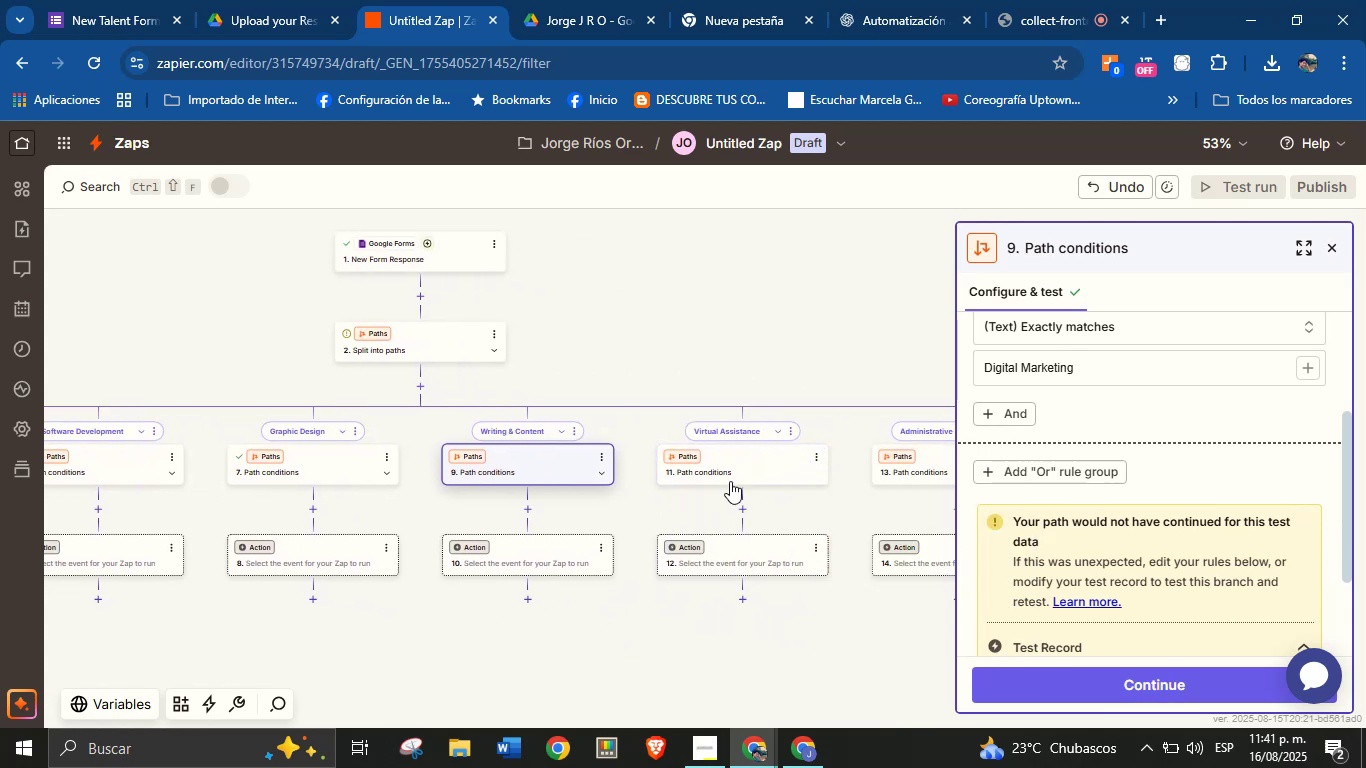 
left_click([731, 479])
 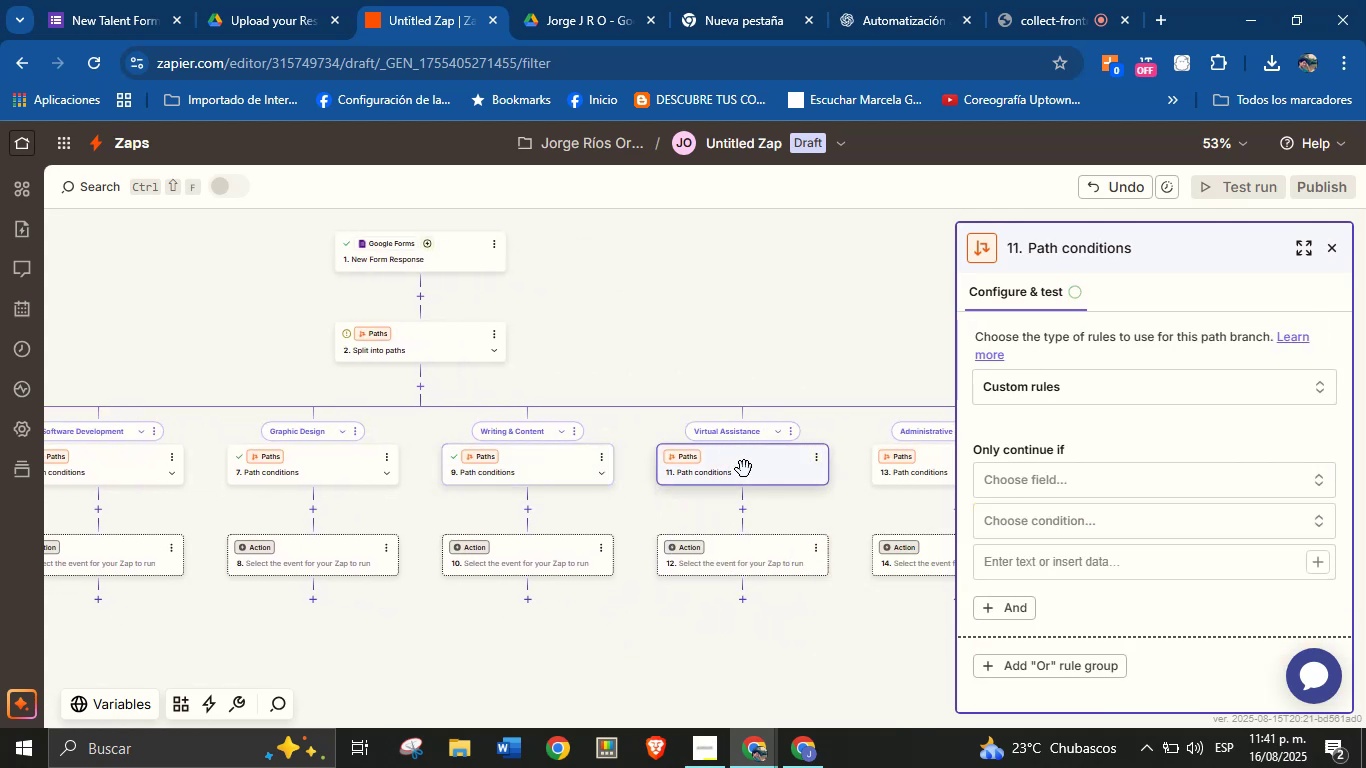 
left_click([1030, 483])
 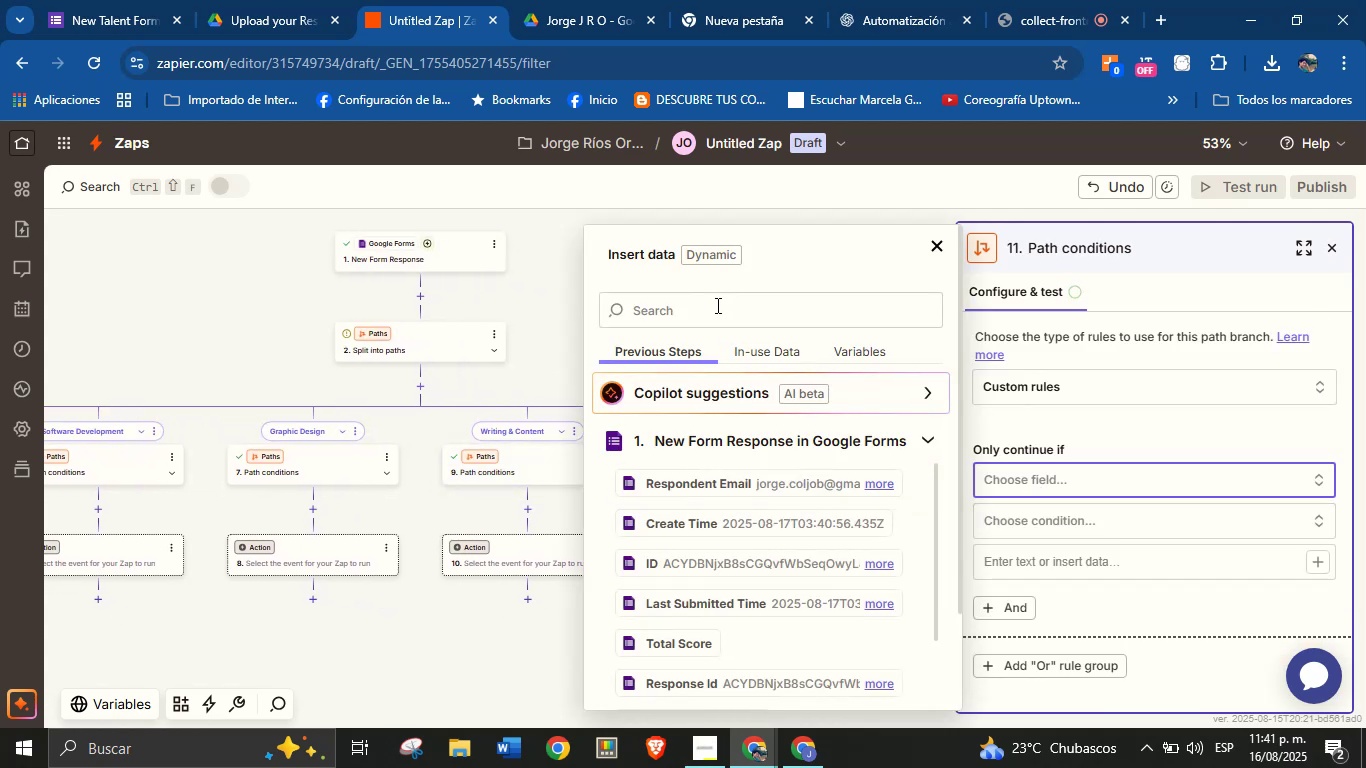 
type(are)
 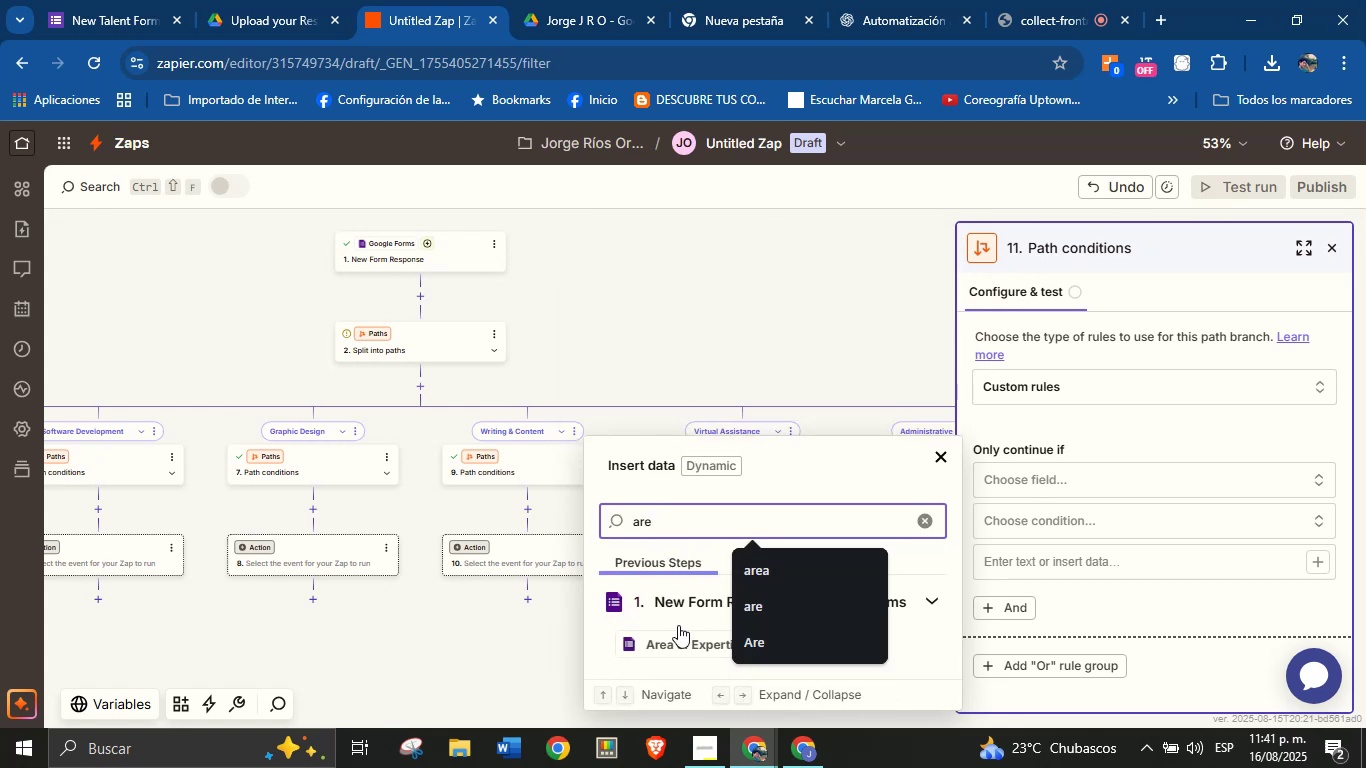 
left_click([678, 642])
 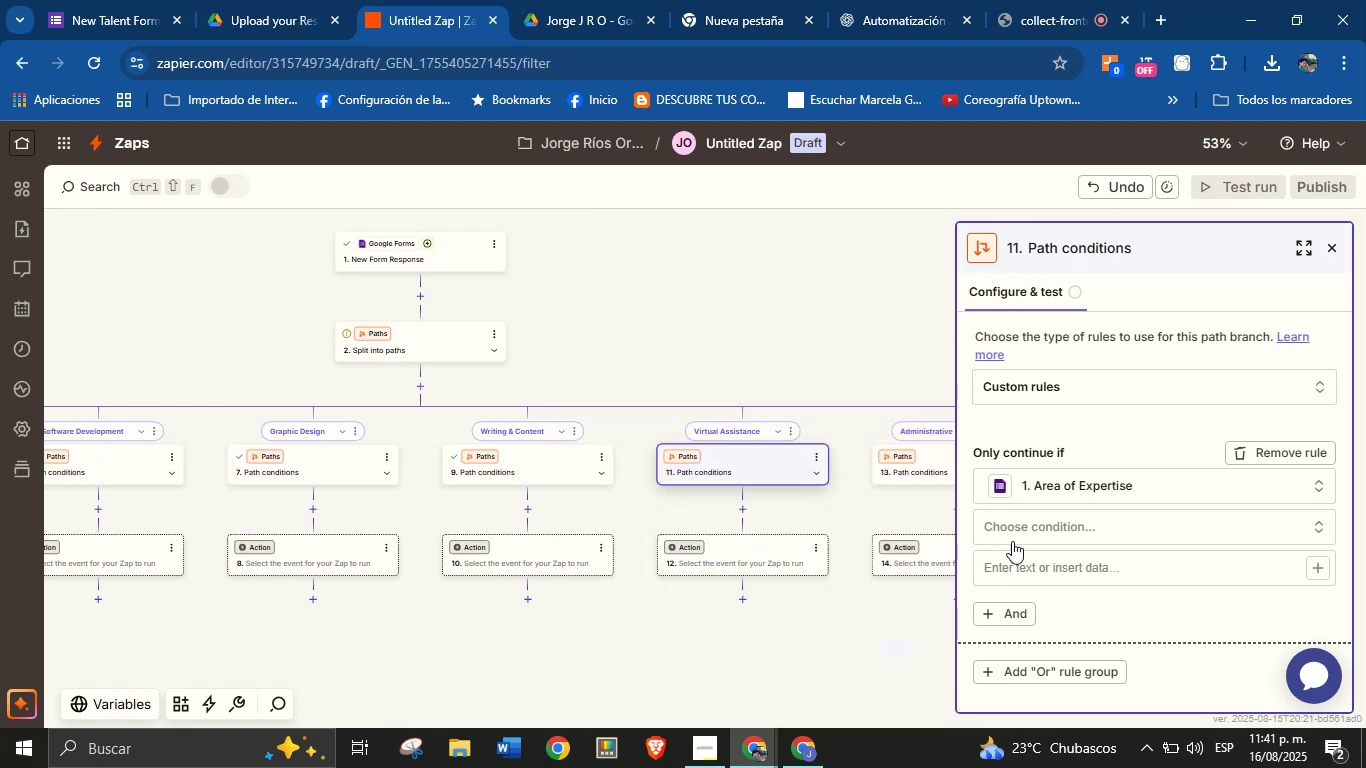 
left_click([1024, 534])
 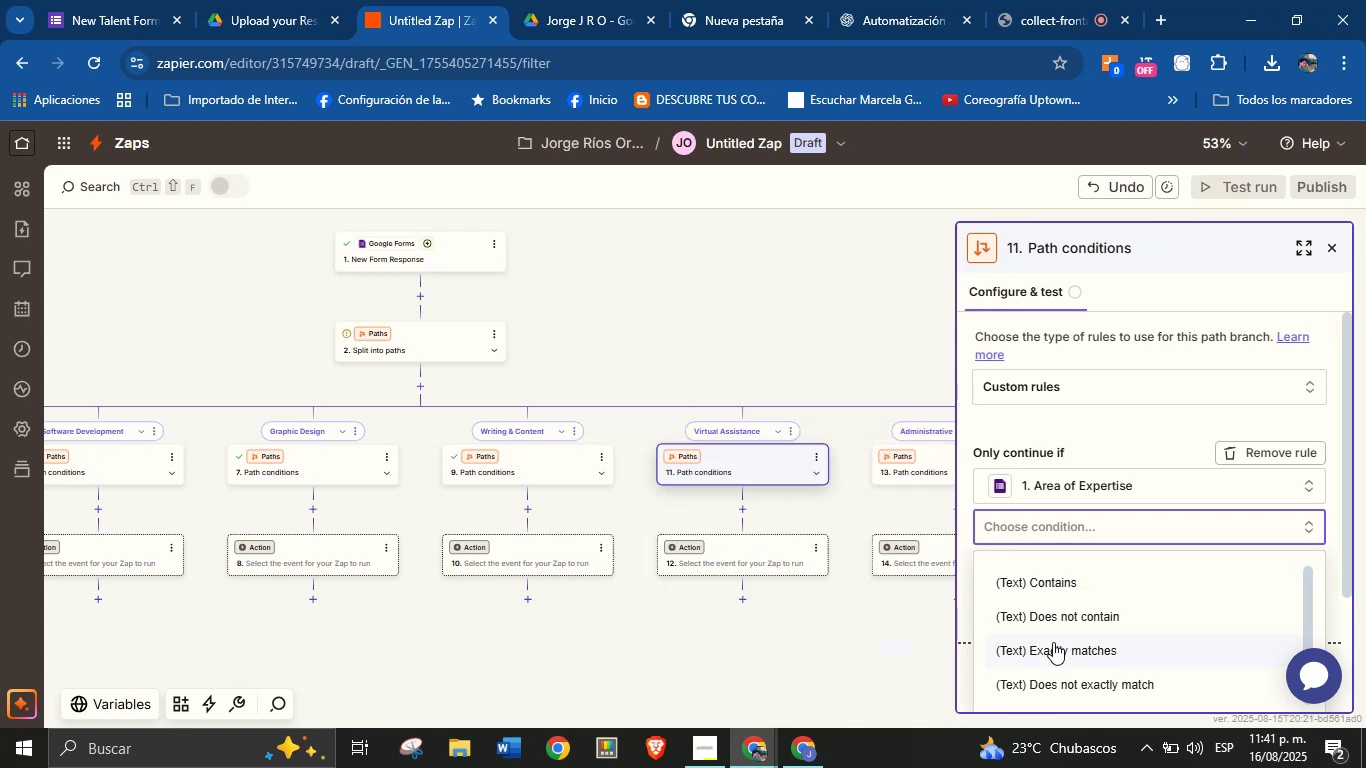 
left_click([1053, 642])
 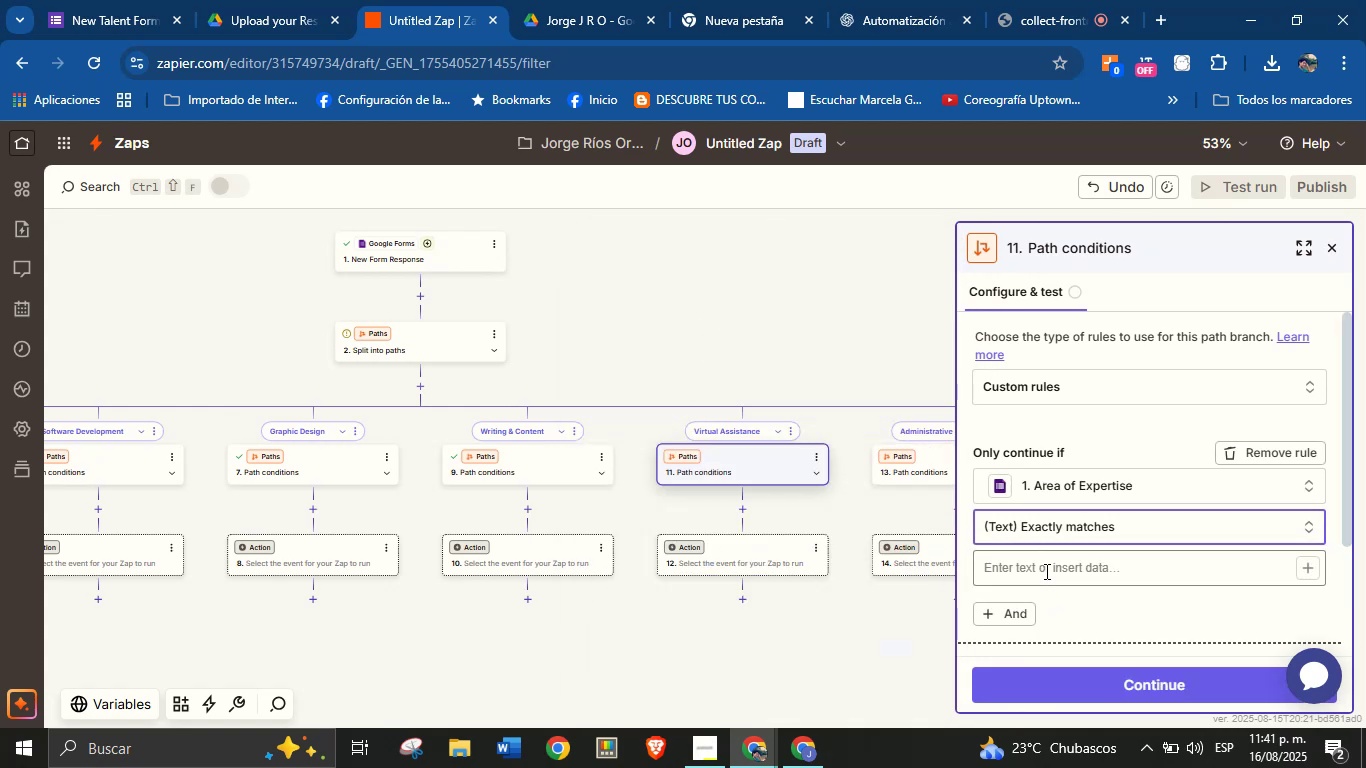 
left_click([1045, 570])
 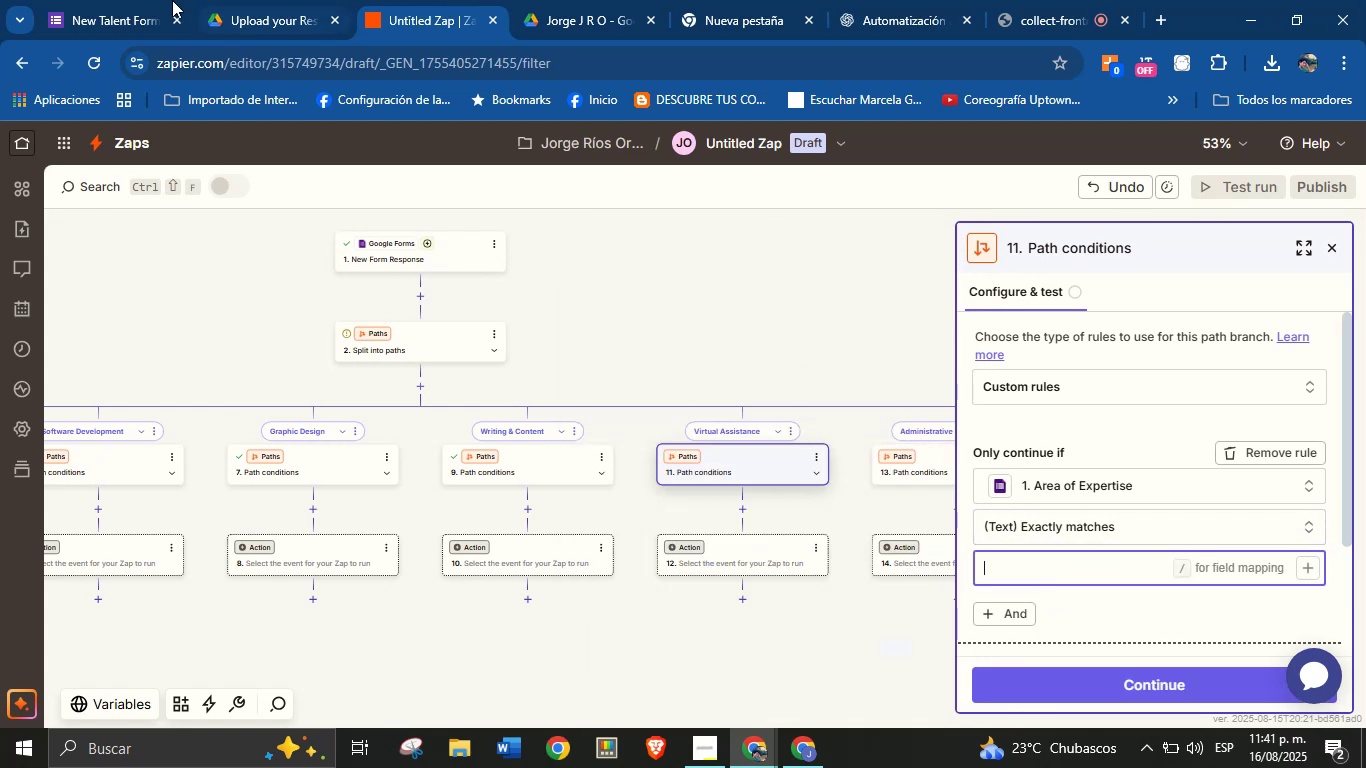 
left_click([123, 0])
 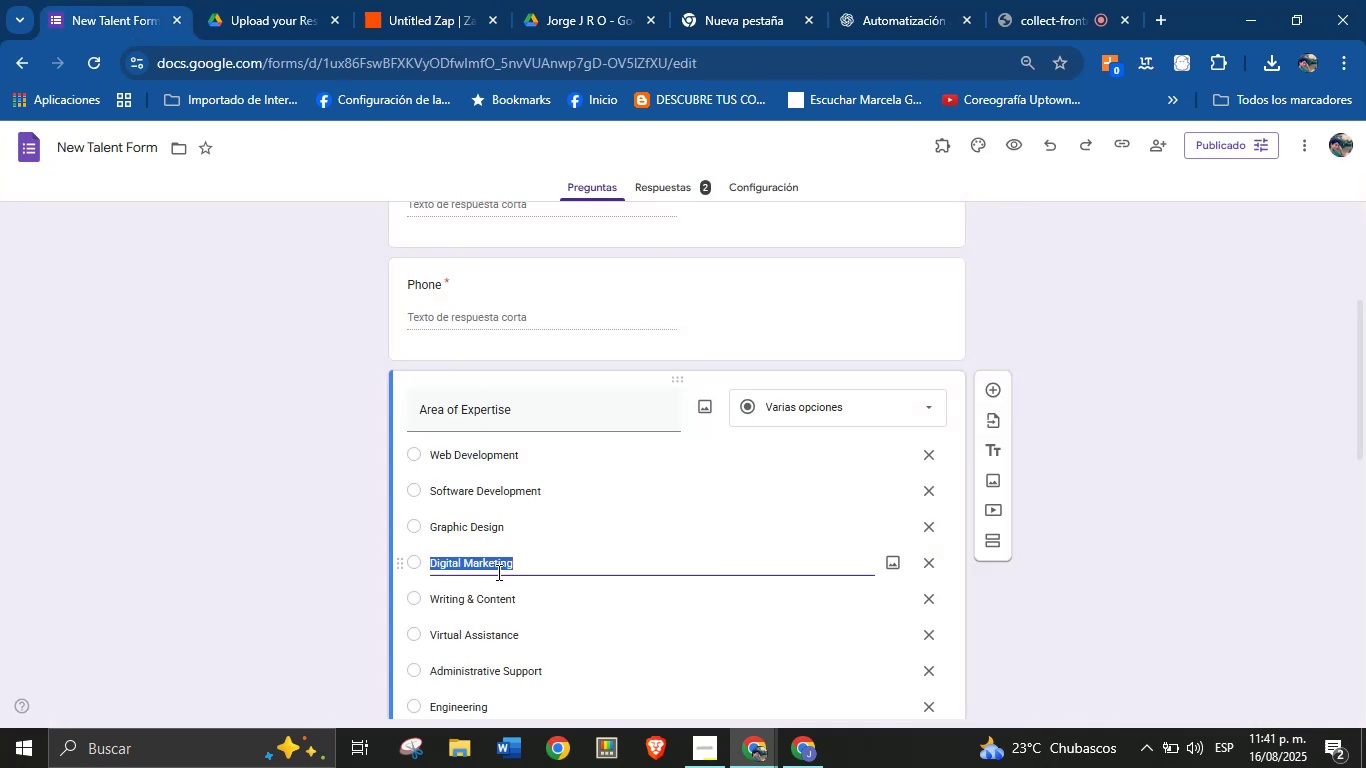 
left_click([484, 601])
 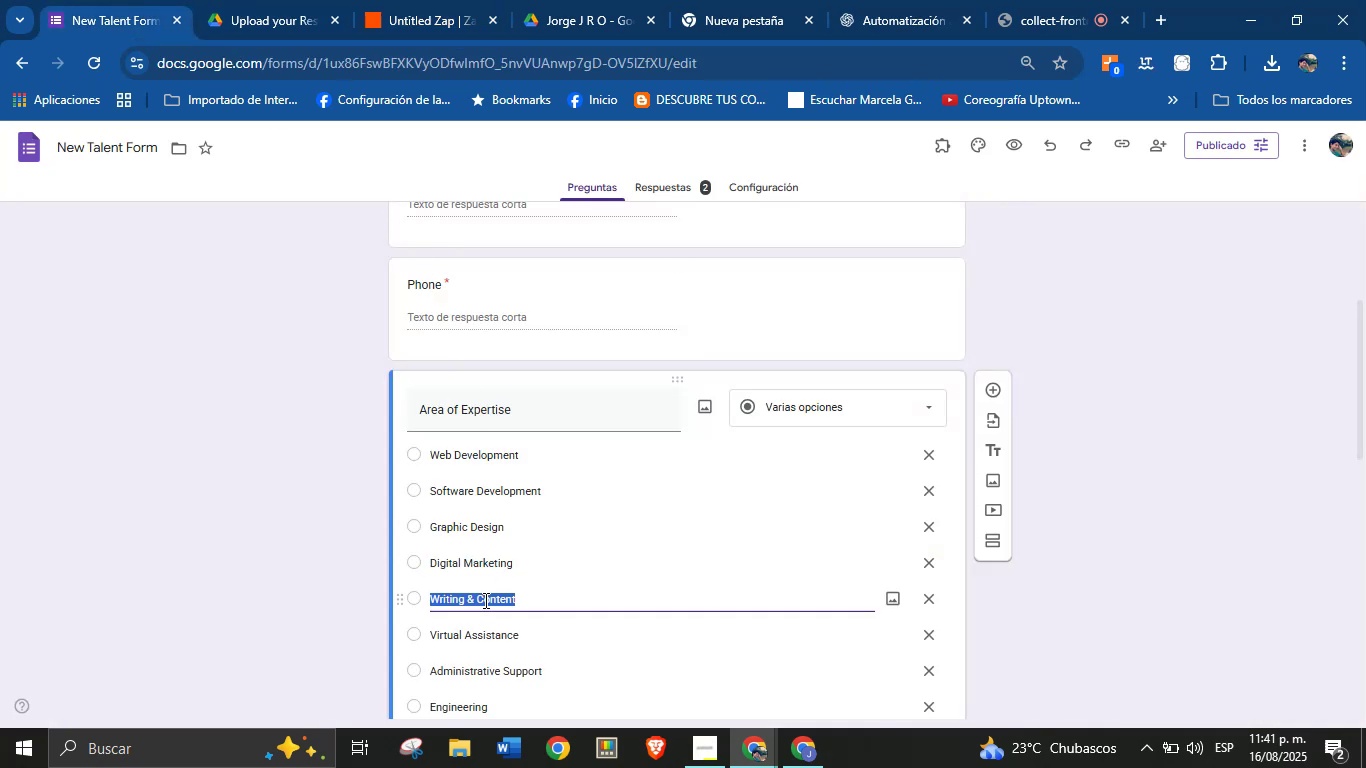 
key(Control+C)
 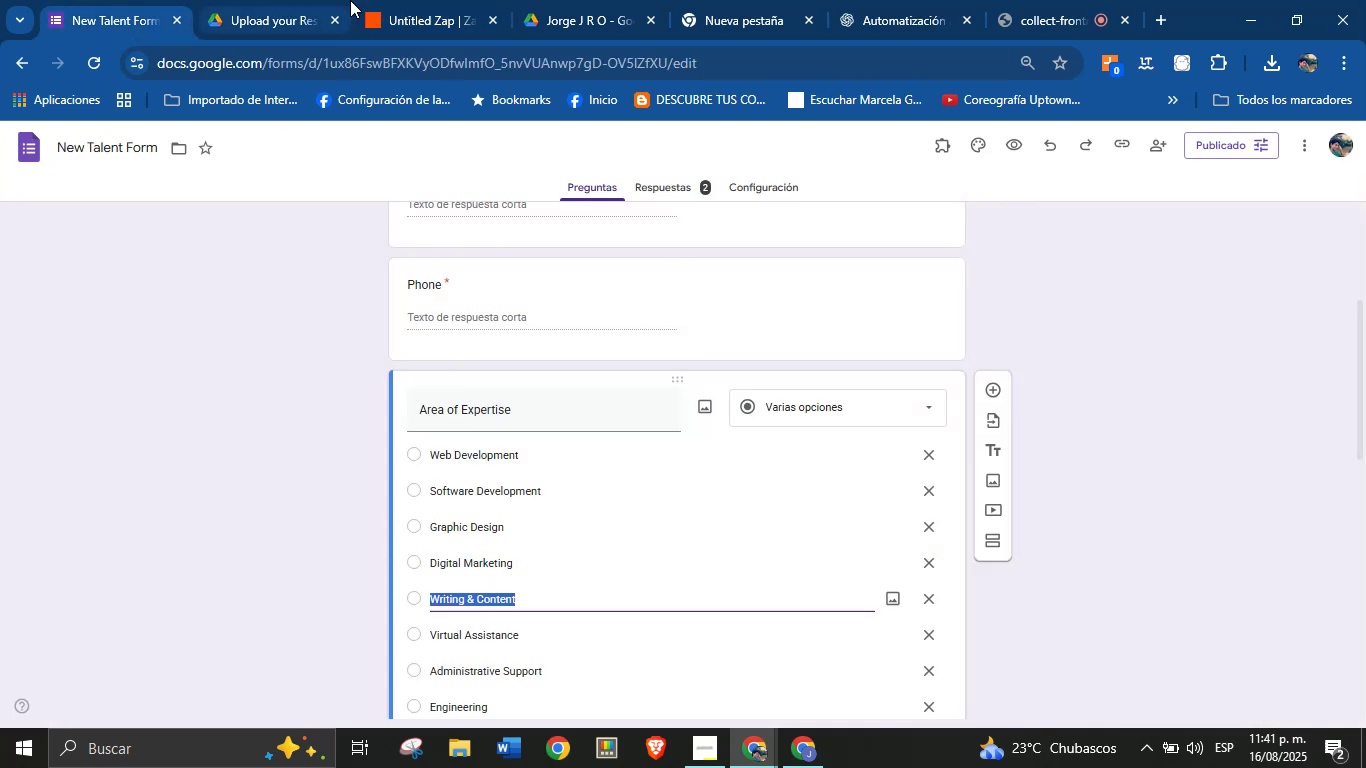 
left_click([402, 0])
 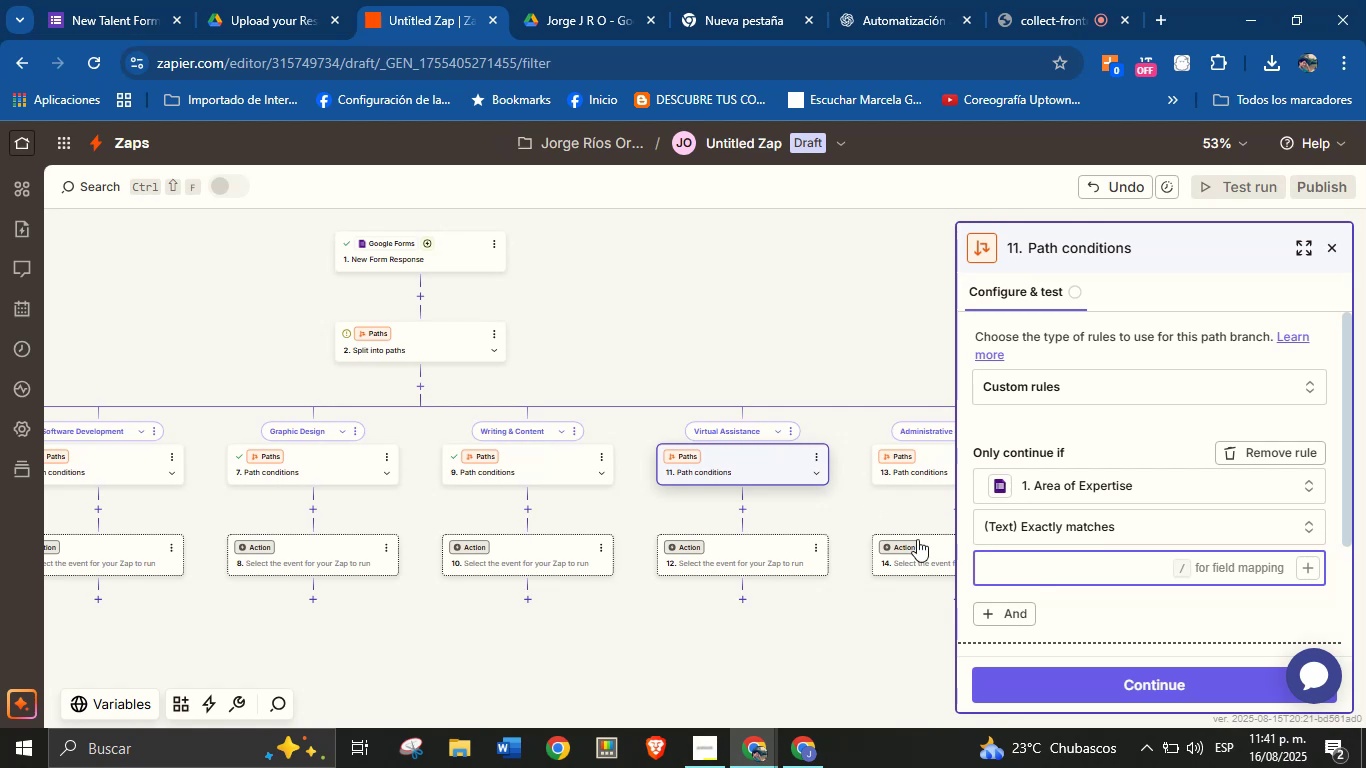 
hold_key(key=ControlLeft, duration=0.48)
 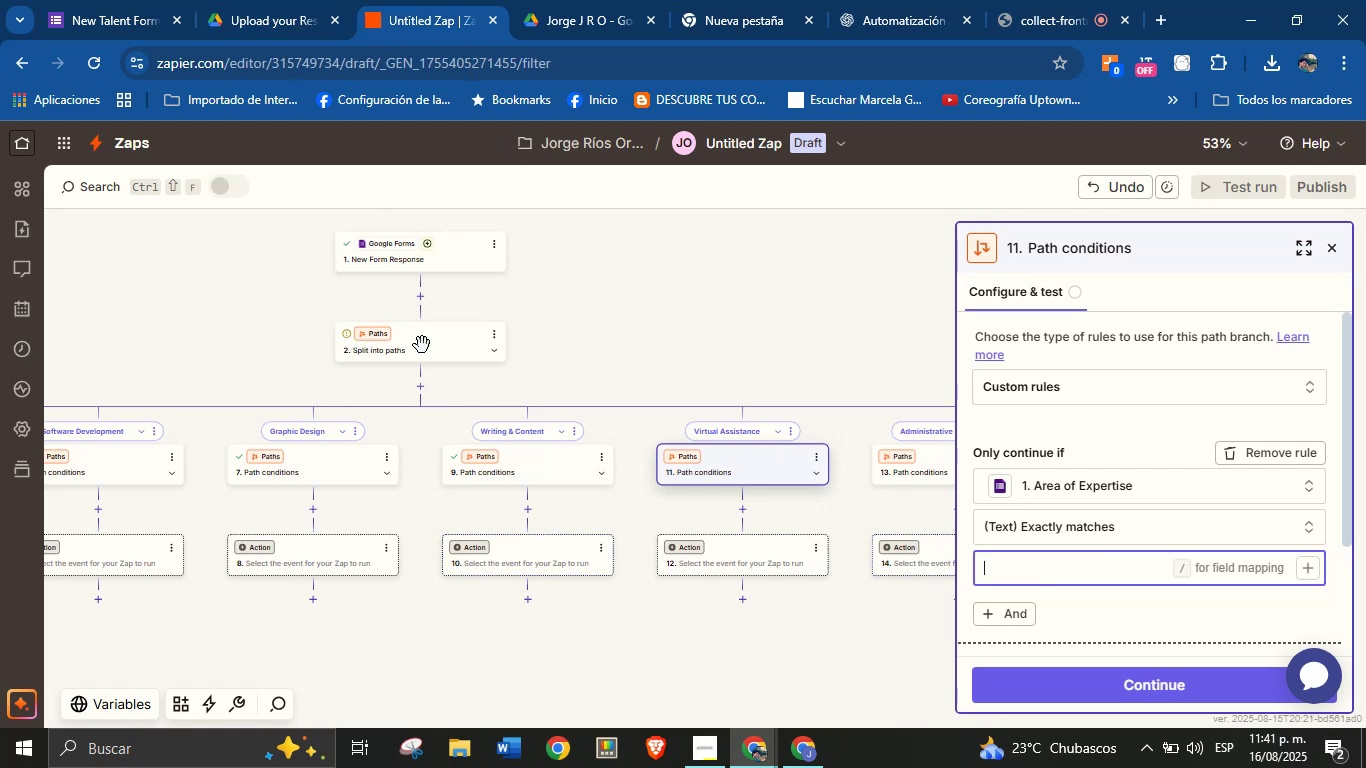 
left_click([540, 461])
 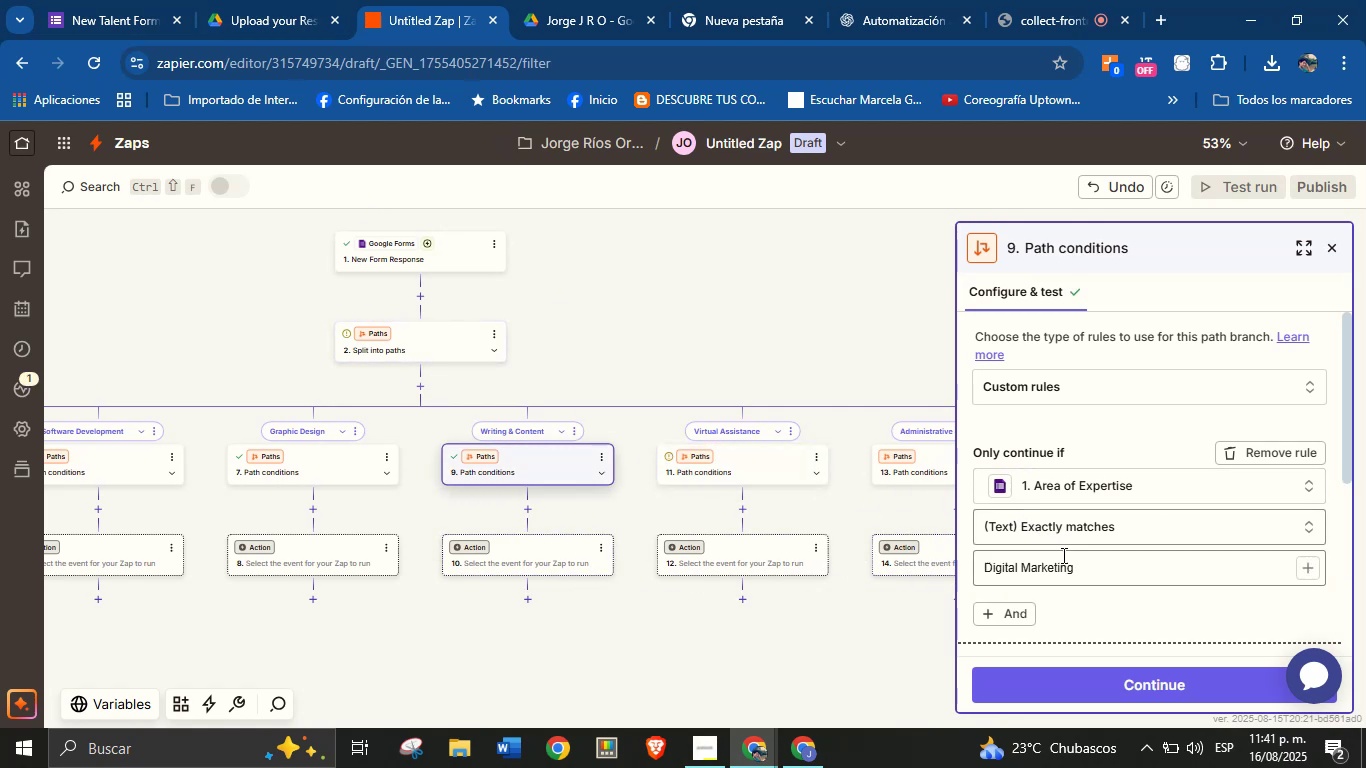 
double_click([1062, 555])
 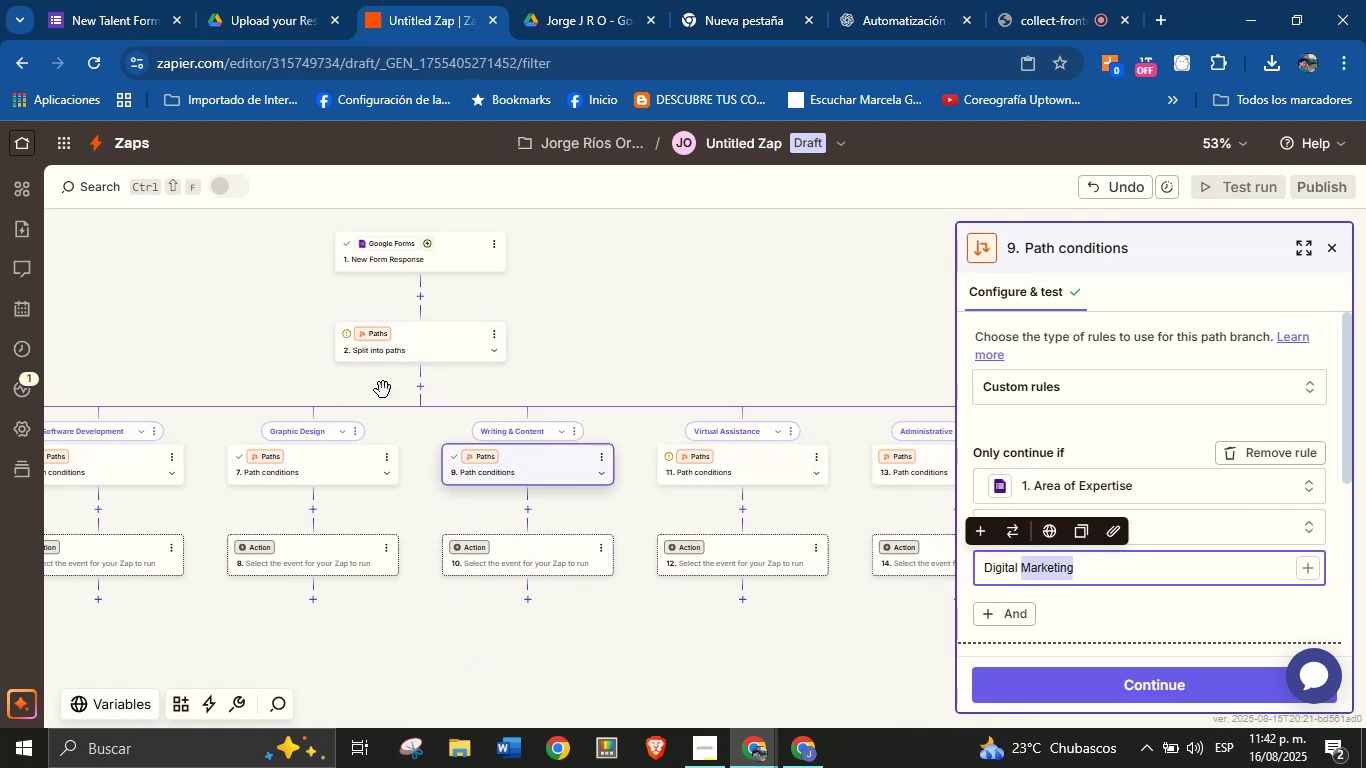 
left_click([87, 0])
 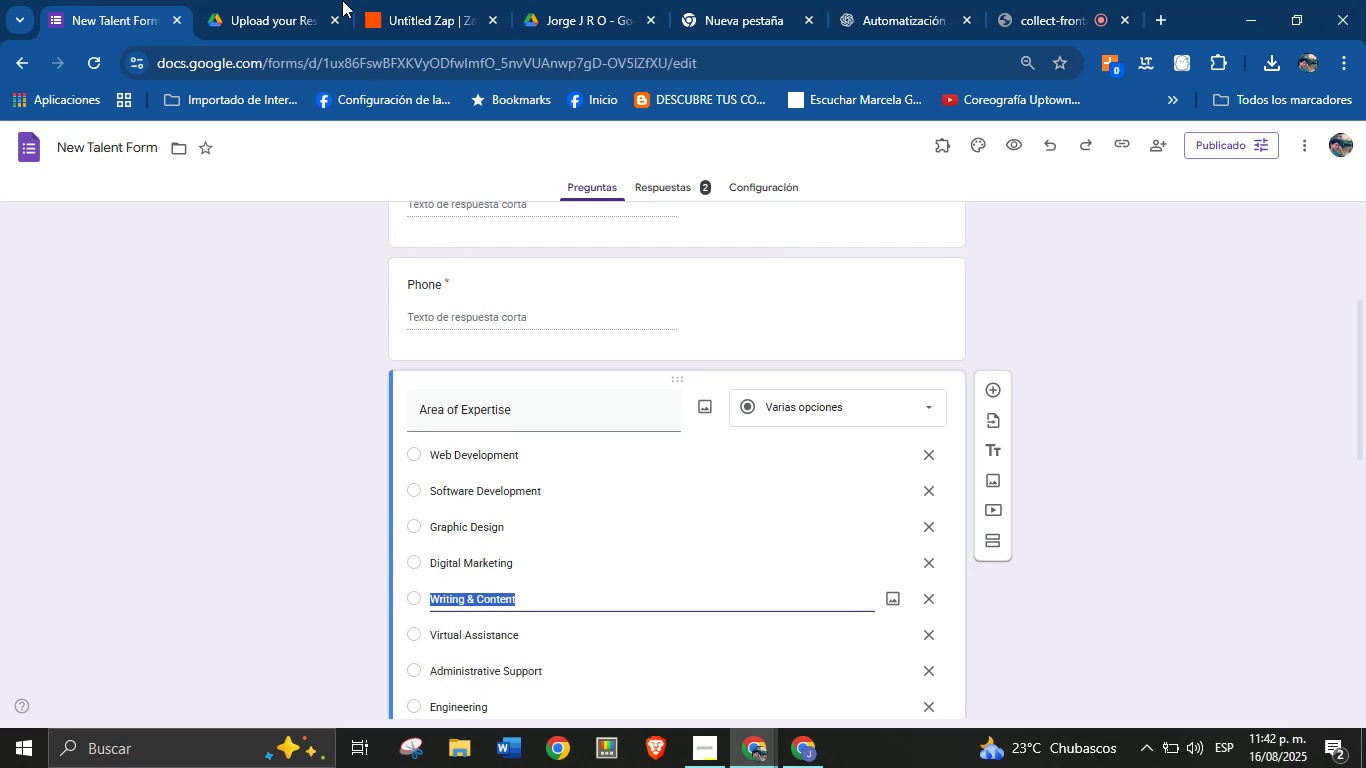 
left_click([403, 0])
 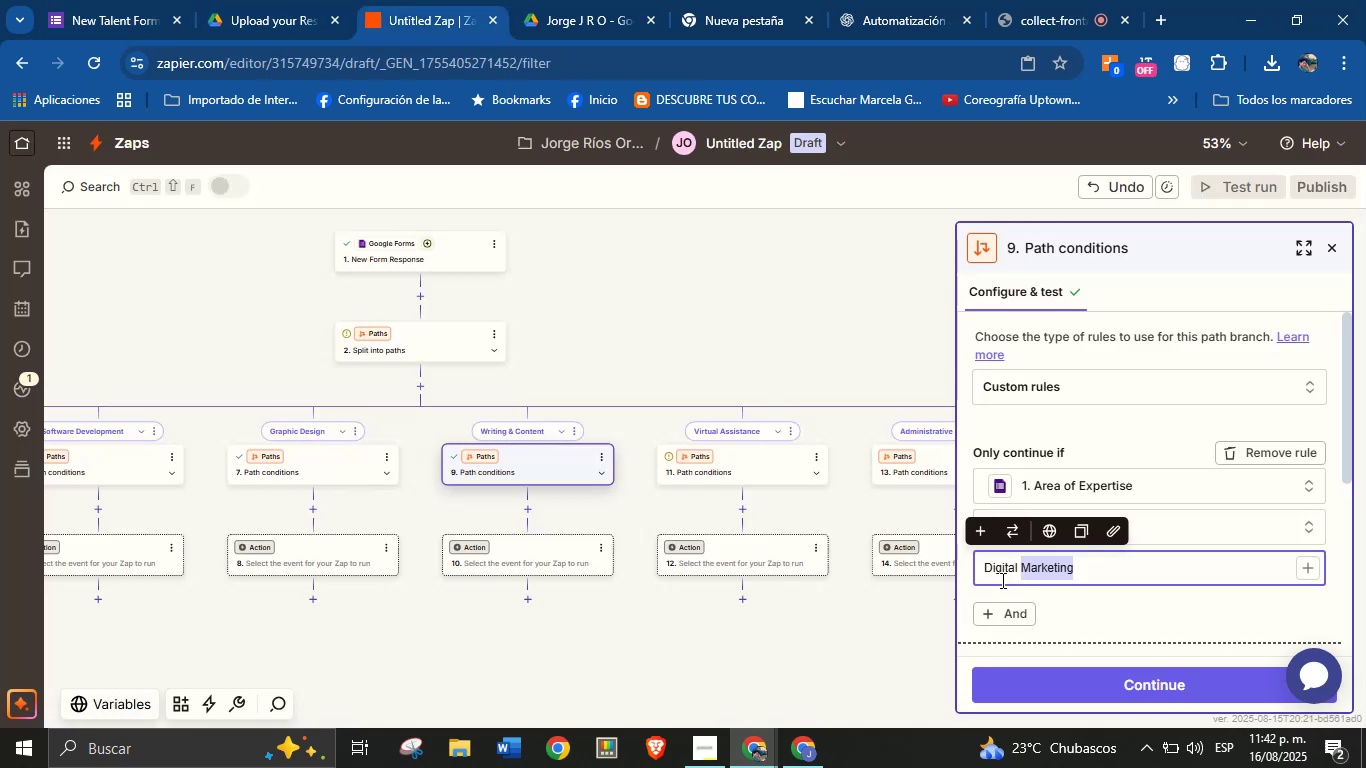 
double_click([1004, 572])
 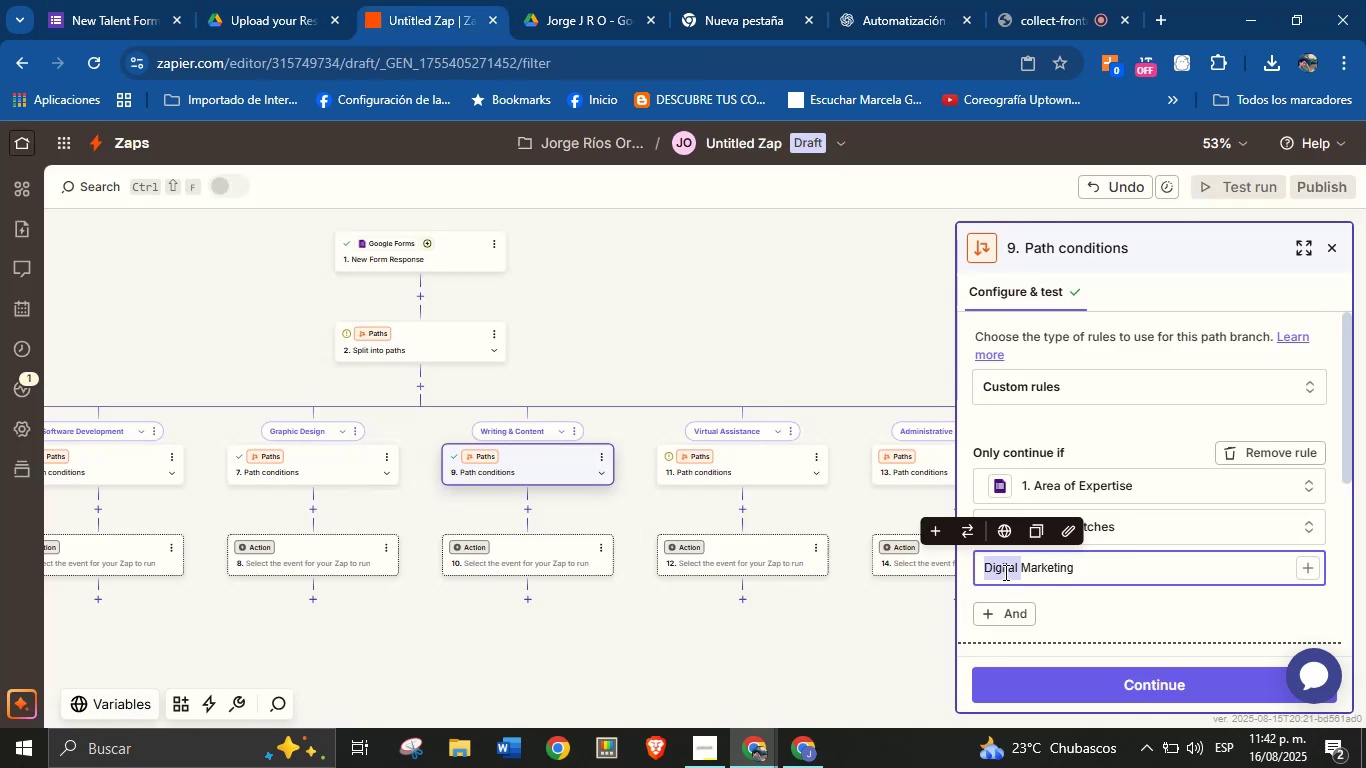 
triple_click([1004, 572])
 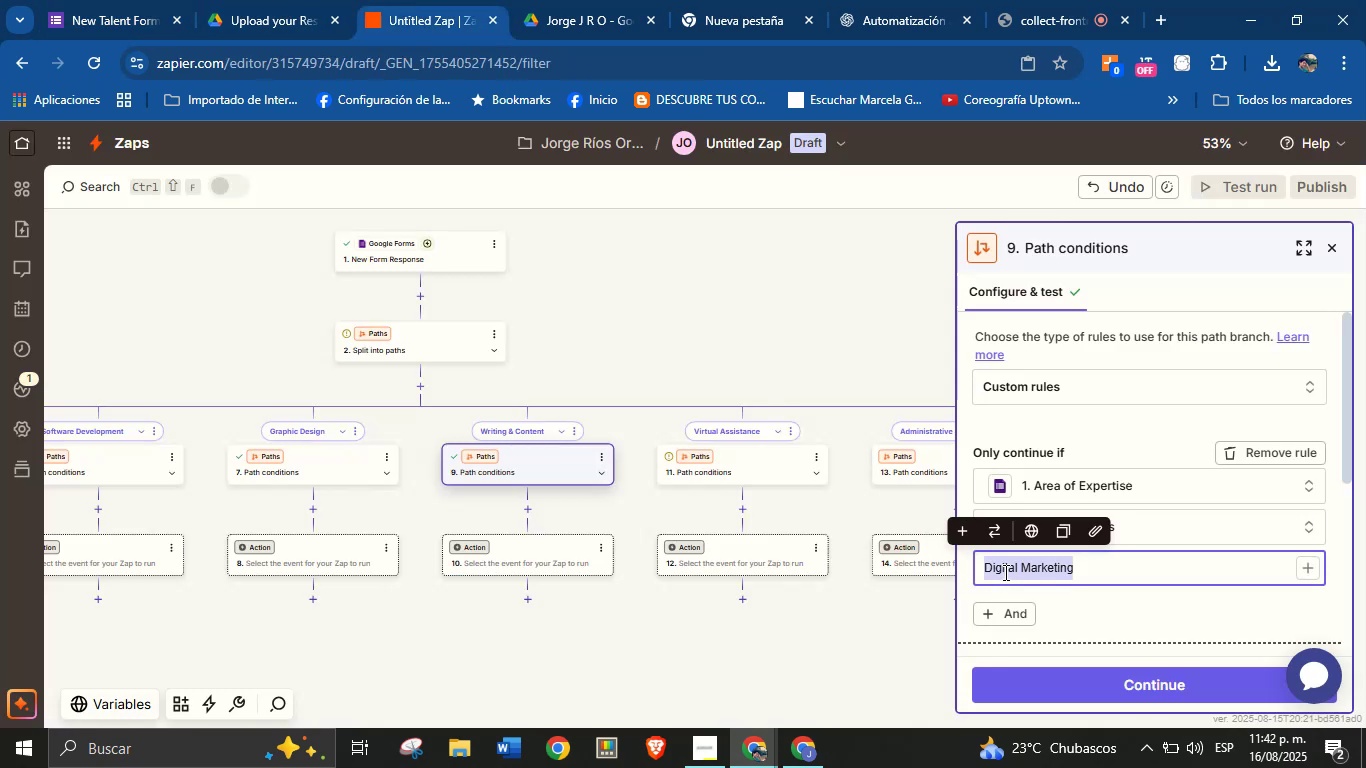 
key(Control+V)
 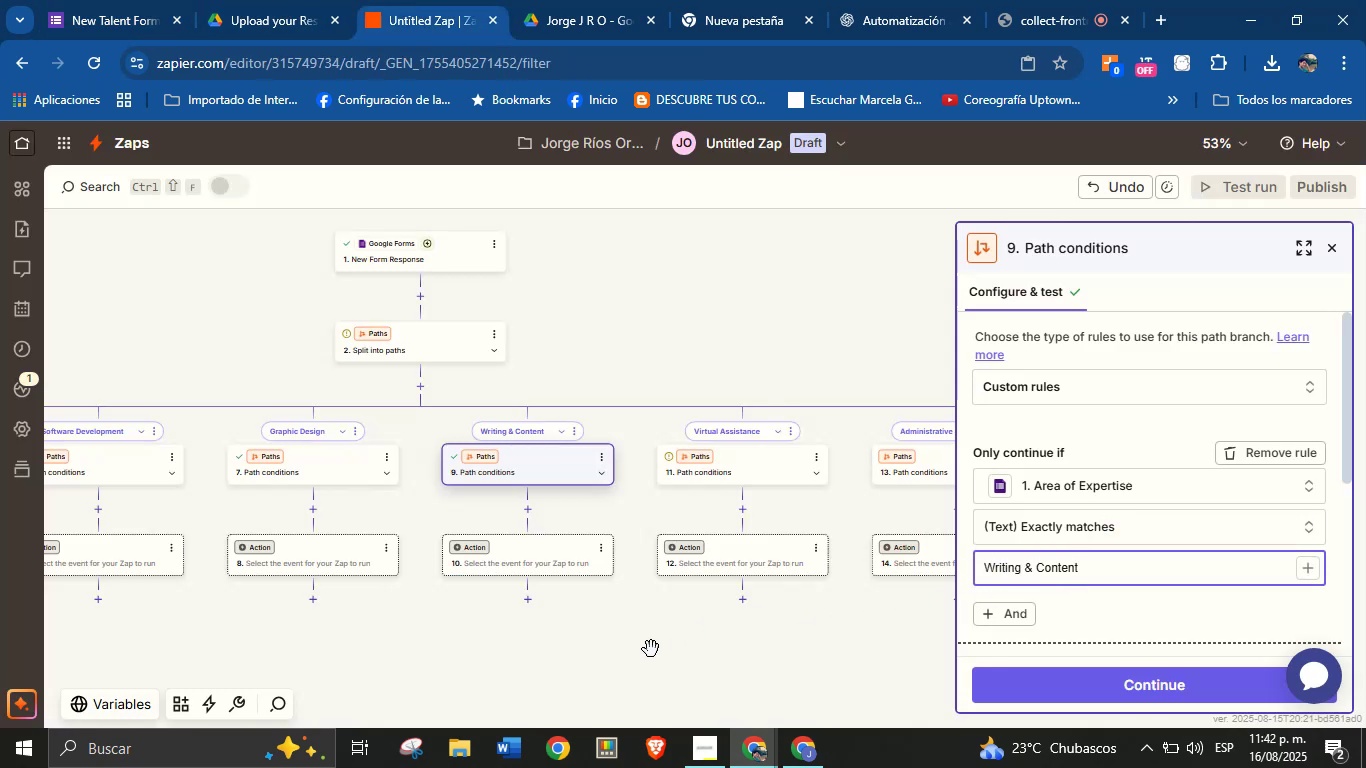 
left_click_drag(start_coordinate=[573, 633], to_coordinate=[689, 626])
 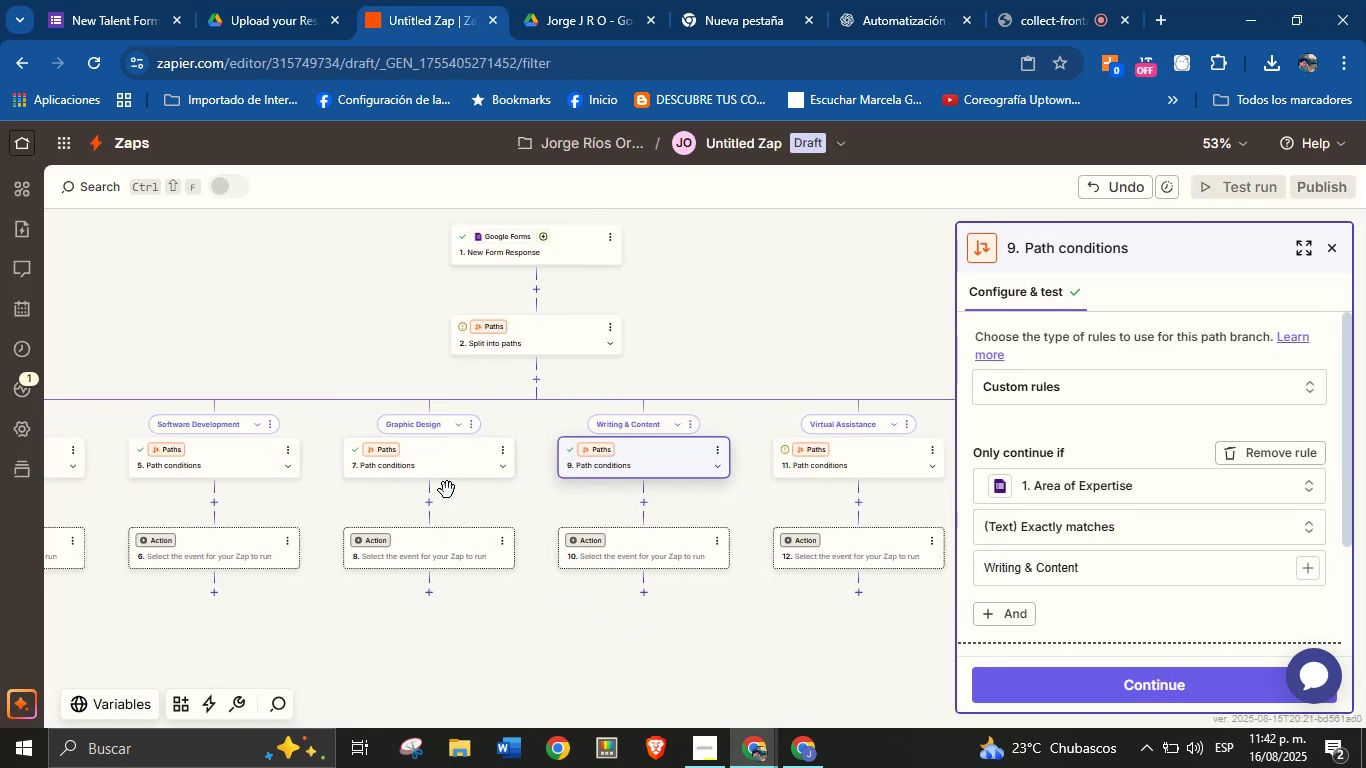 
left_click([455, 470])
 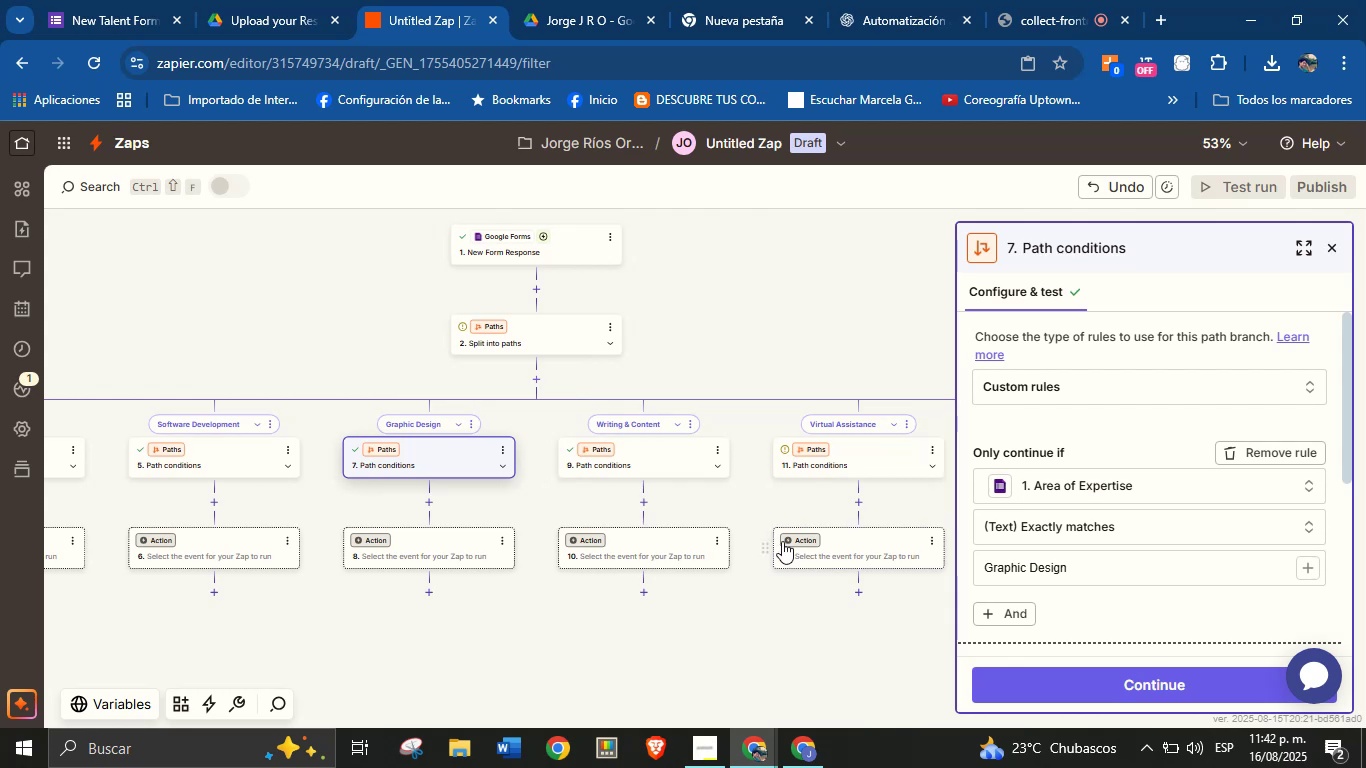 
left_click([670, 465])
 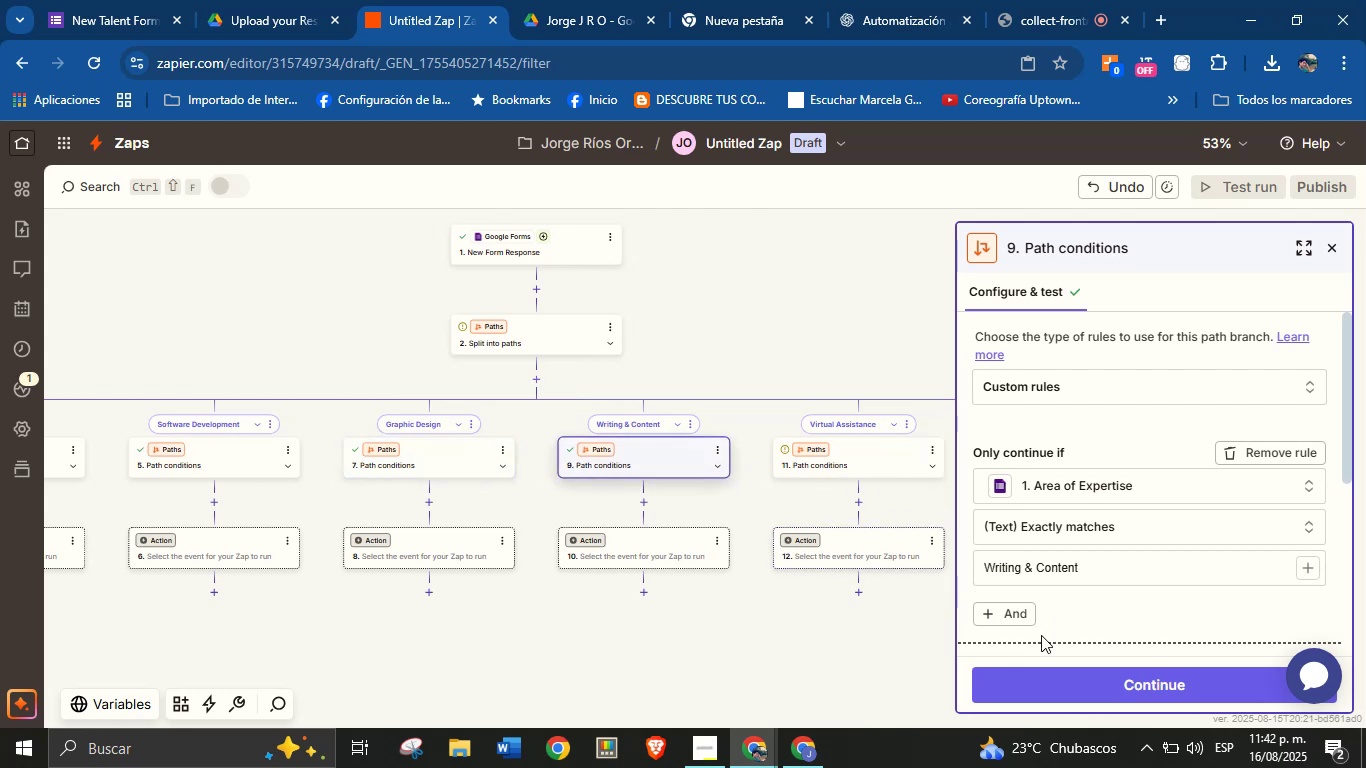 
left_click([1085, 673])
 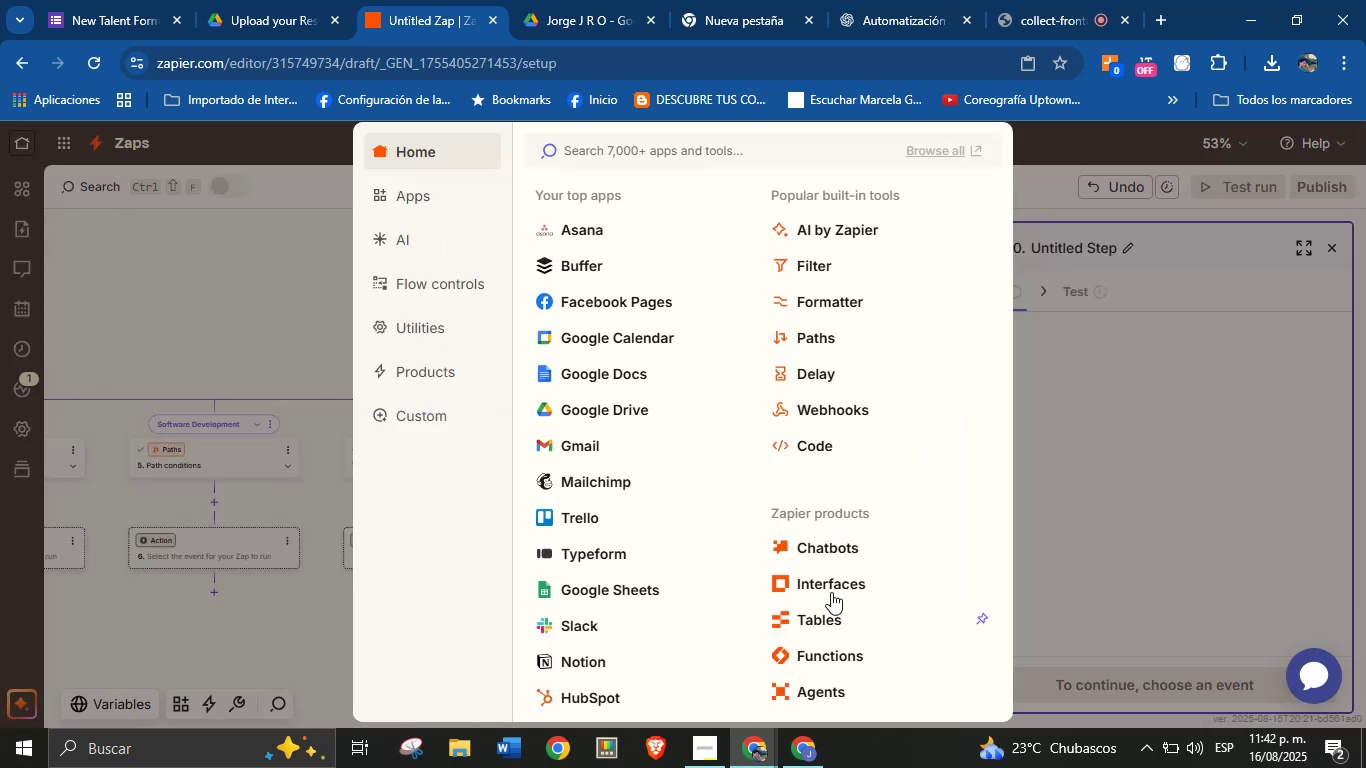 
left_click([1061, 466])
 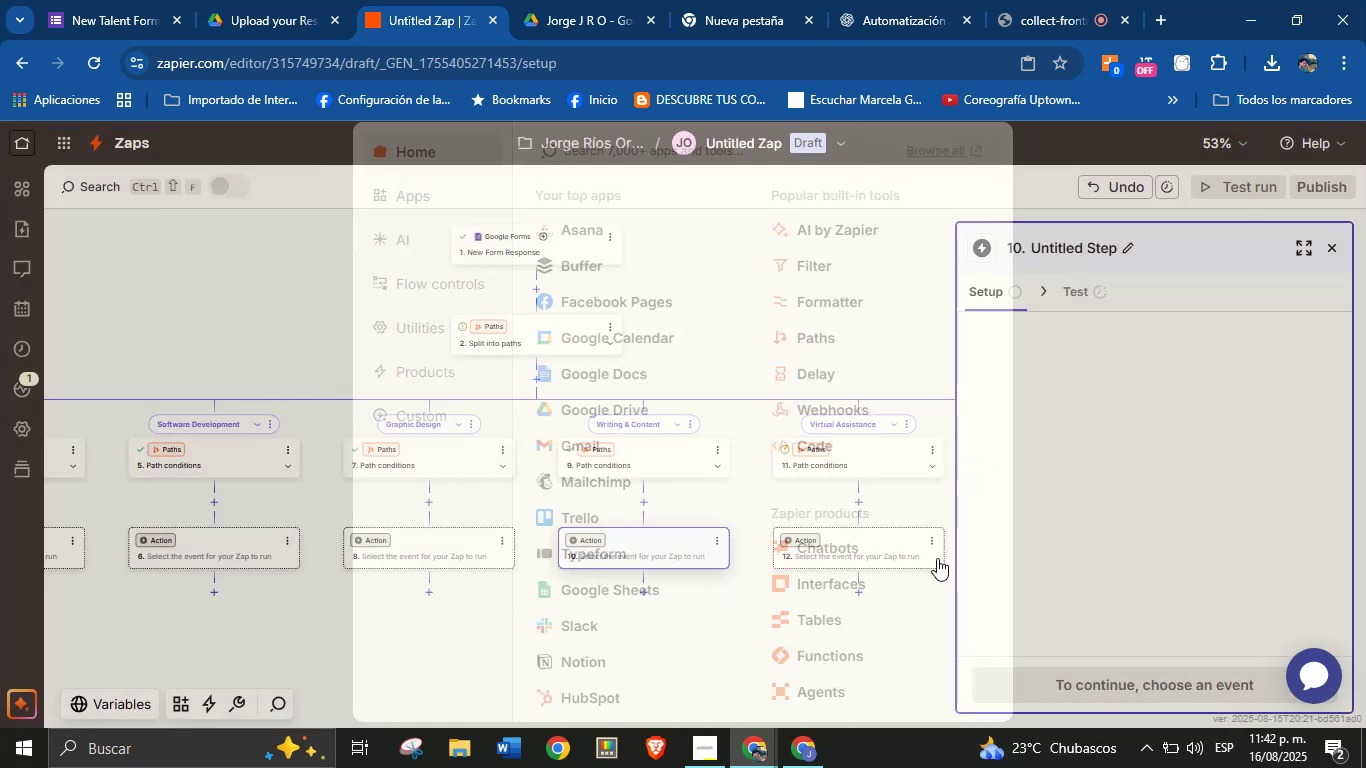 
left_click_drag(start_coordinate=[780, 643], to_coordinate=[659, 620])
 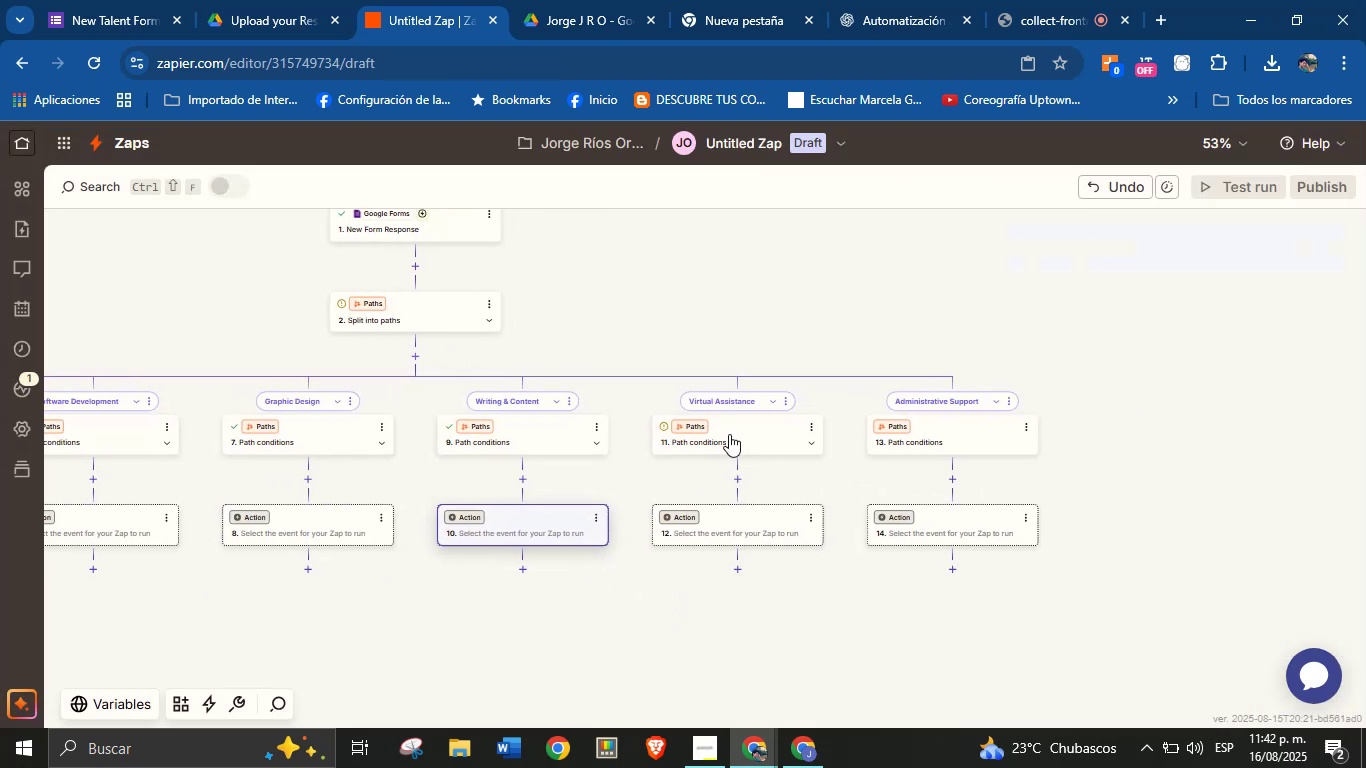 
left_click([722, 441])
 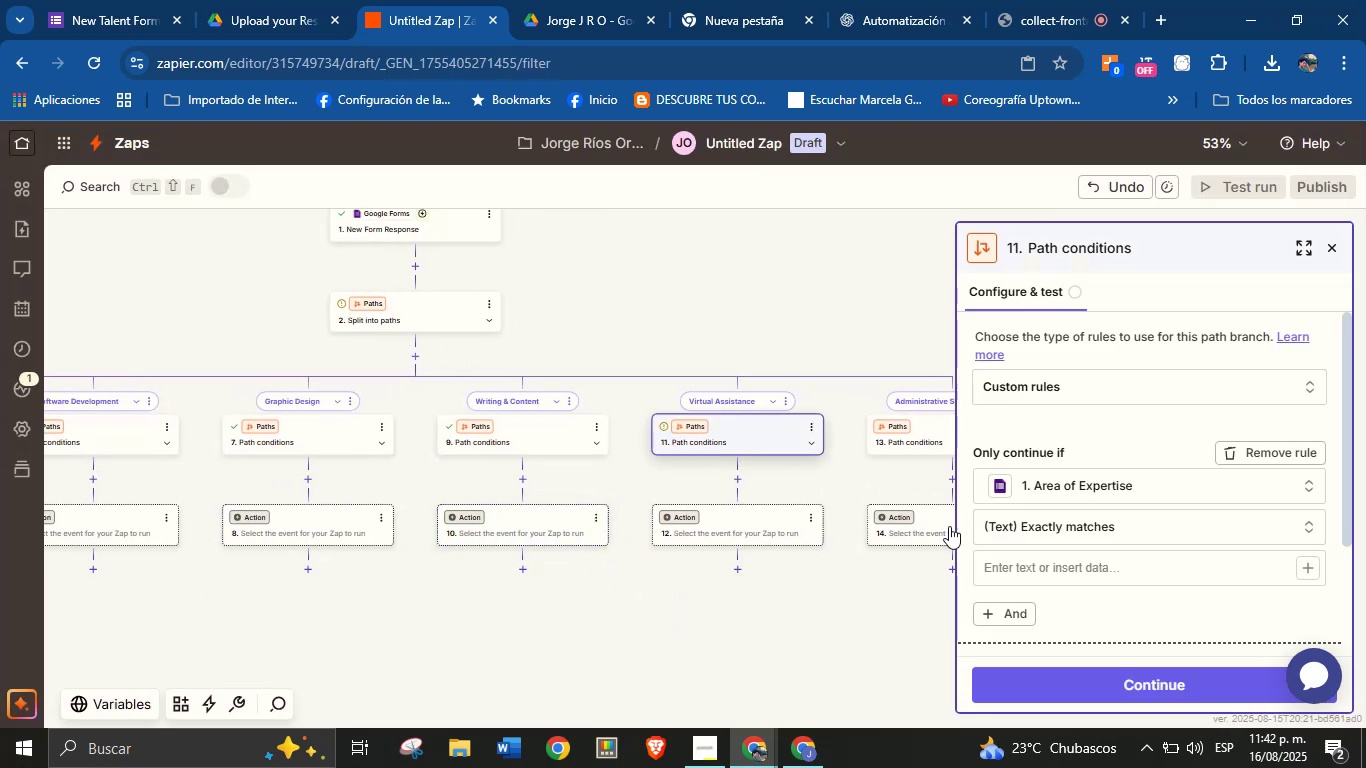 
left_click([1023, 553])
 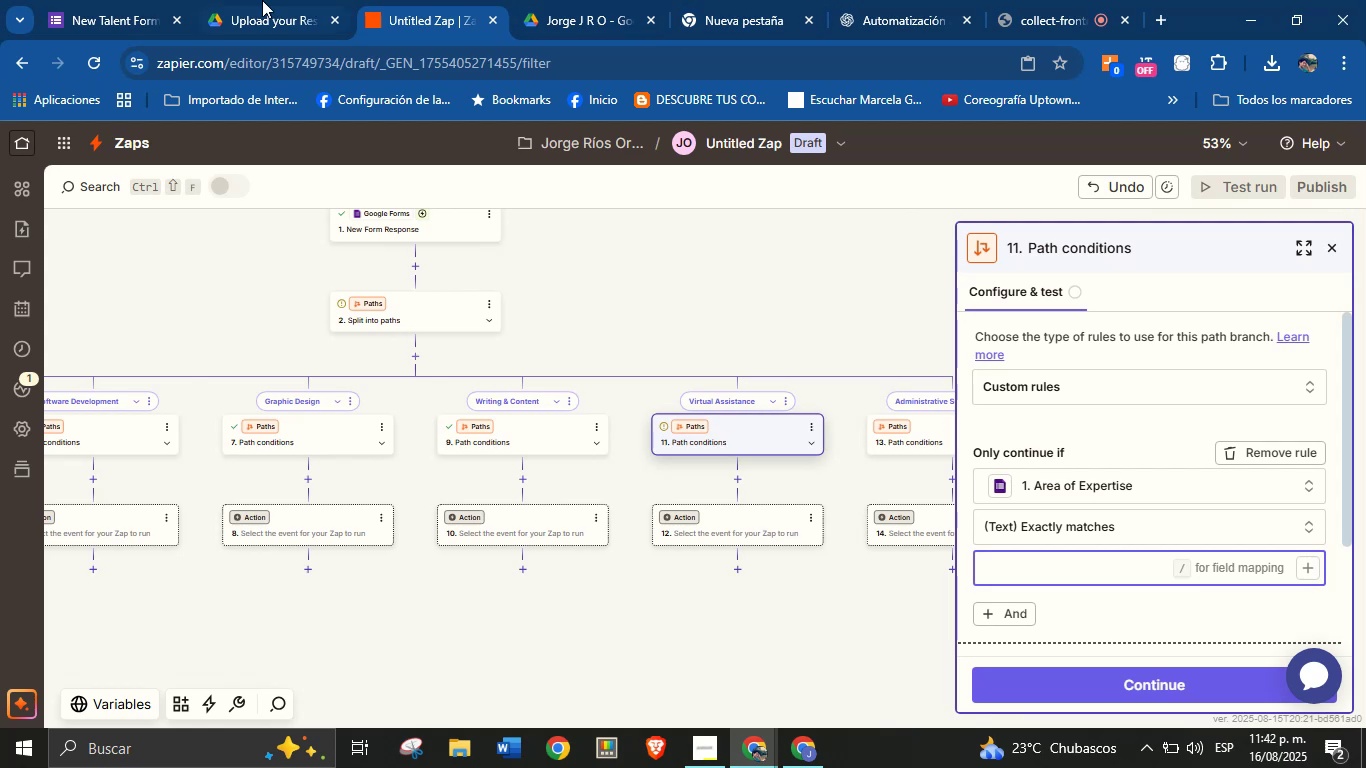 
left_click([111, 0])
 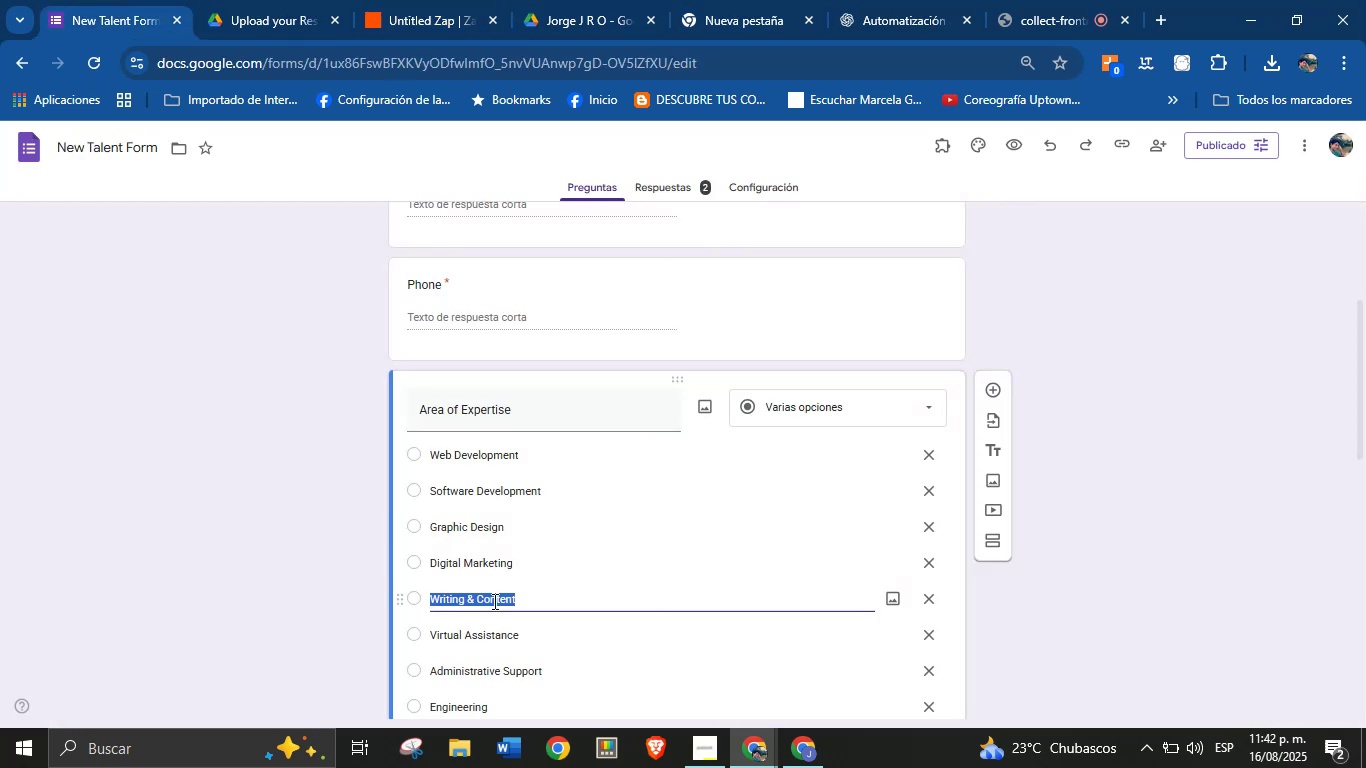 
left_click([500, 633])
 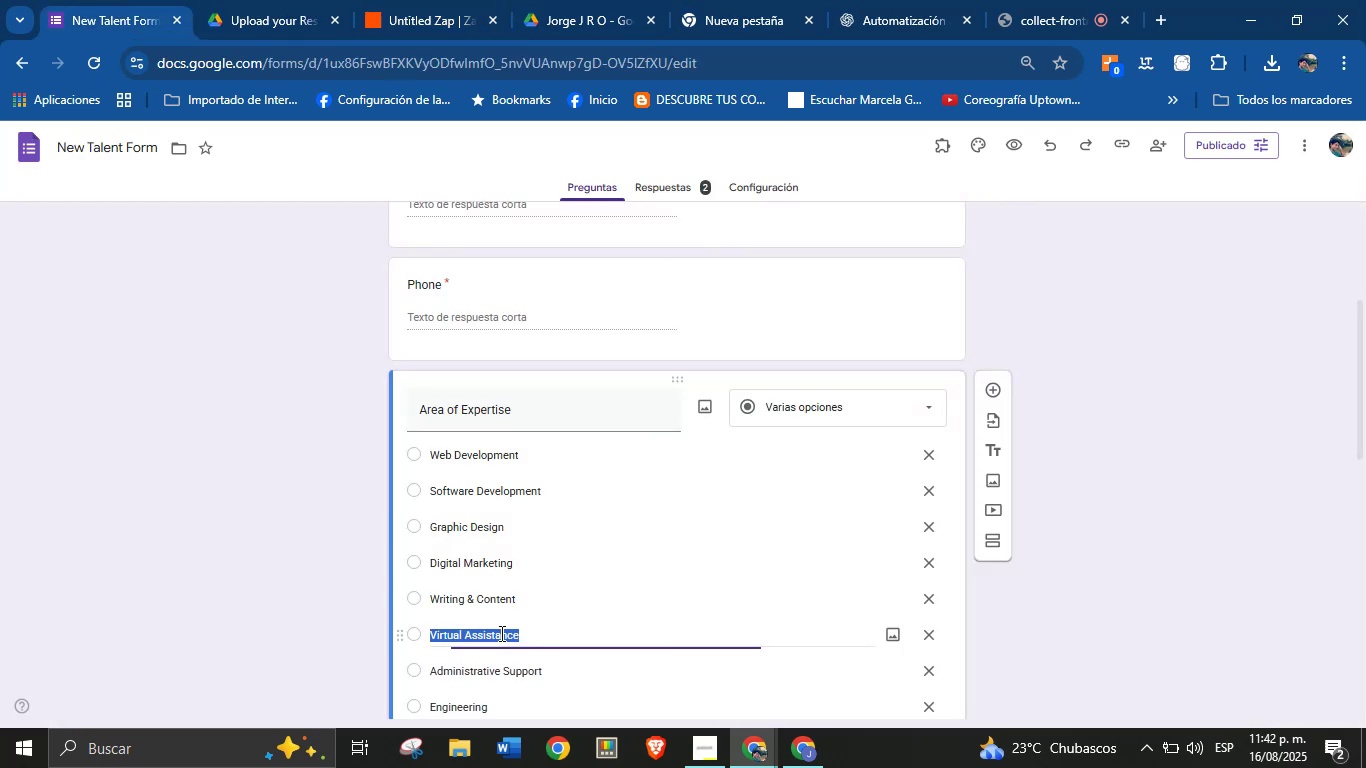 
key(Control+C)
 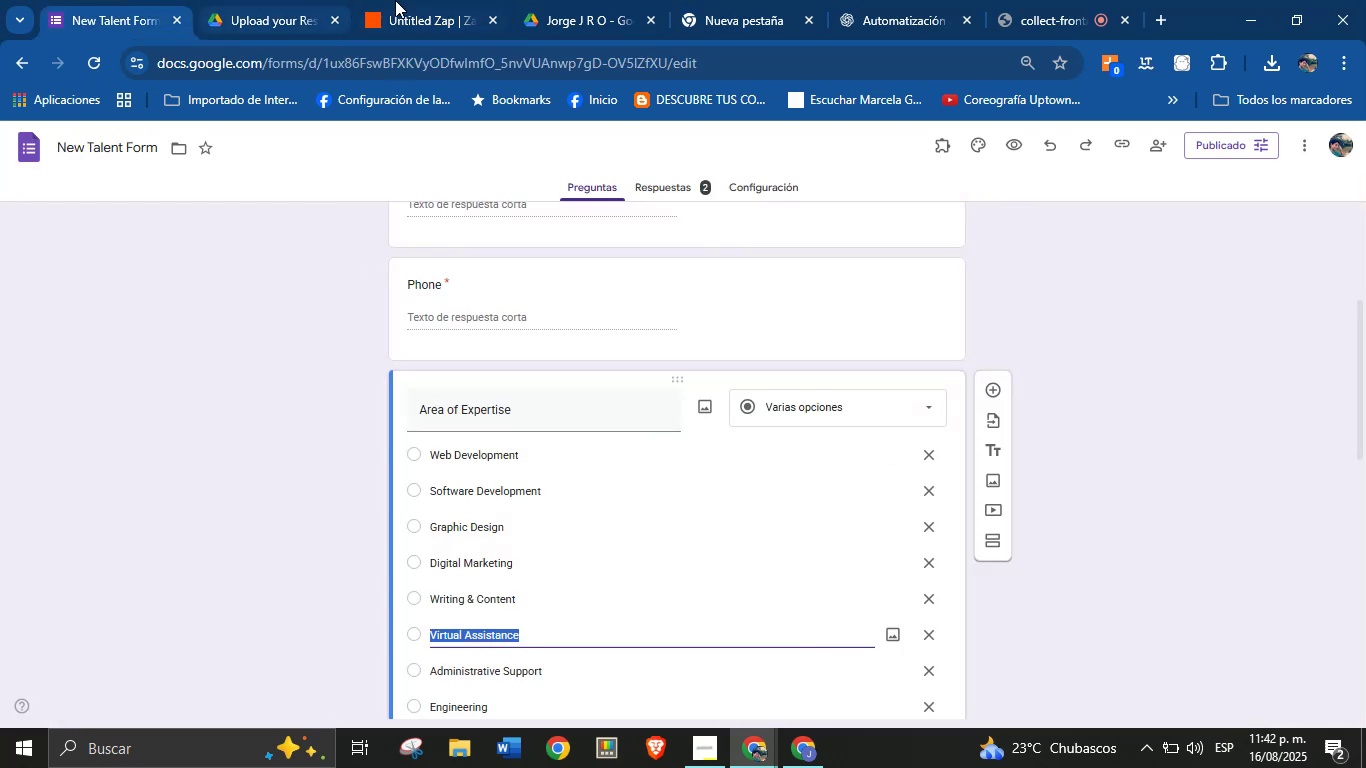 
left_click([424, 0])
 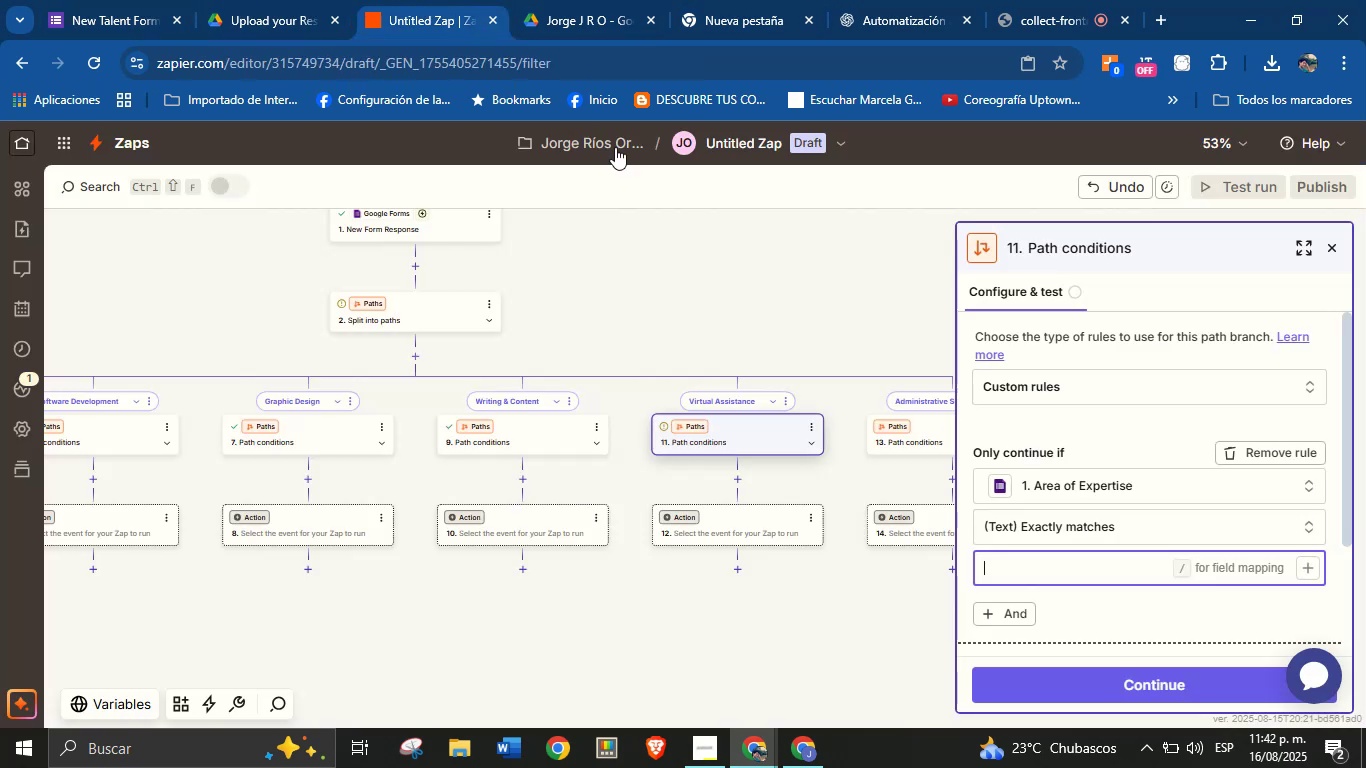 
key(Control+V)
 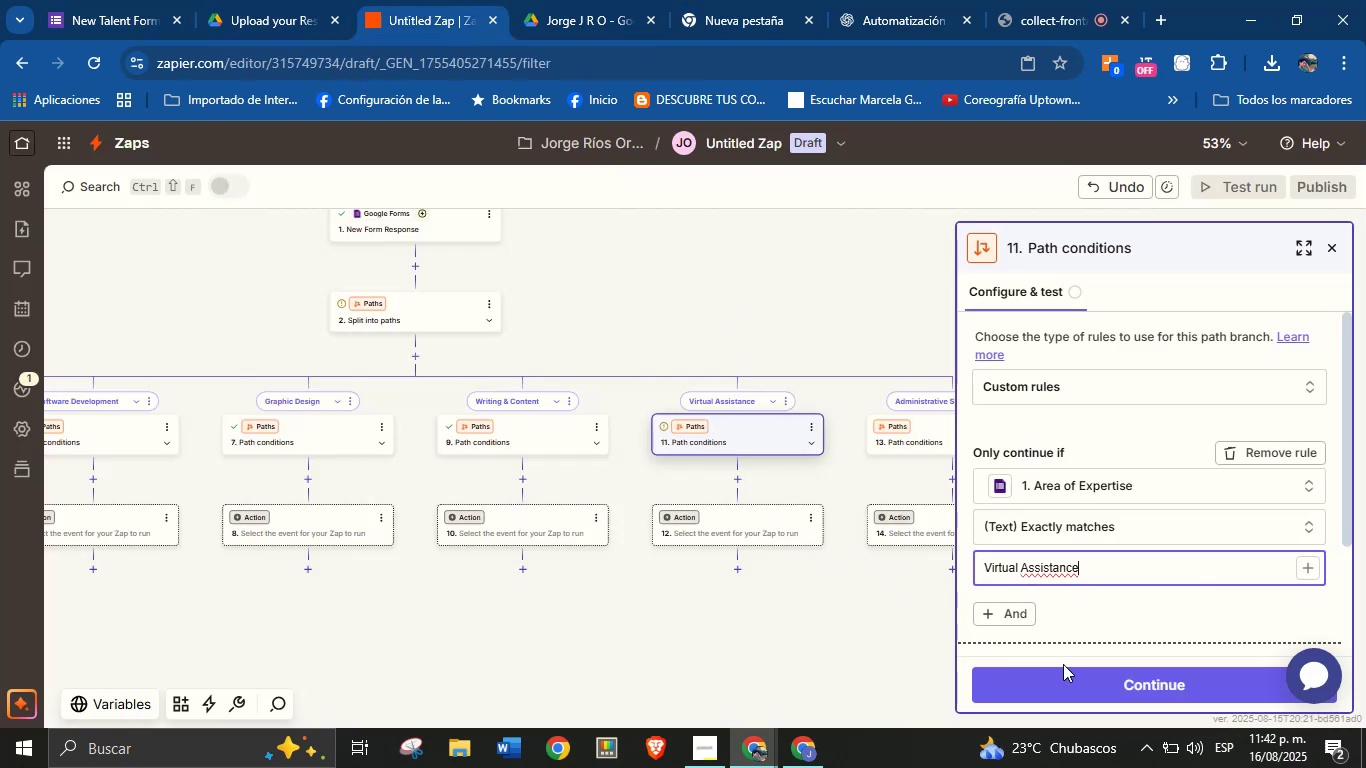 
left_click([1085, 679])
 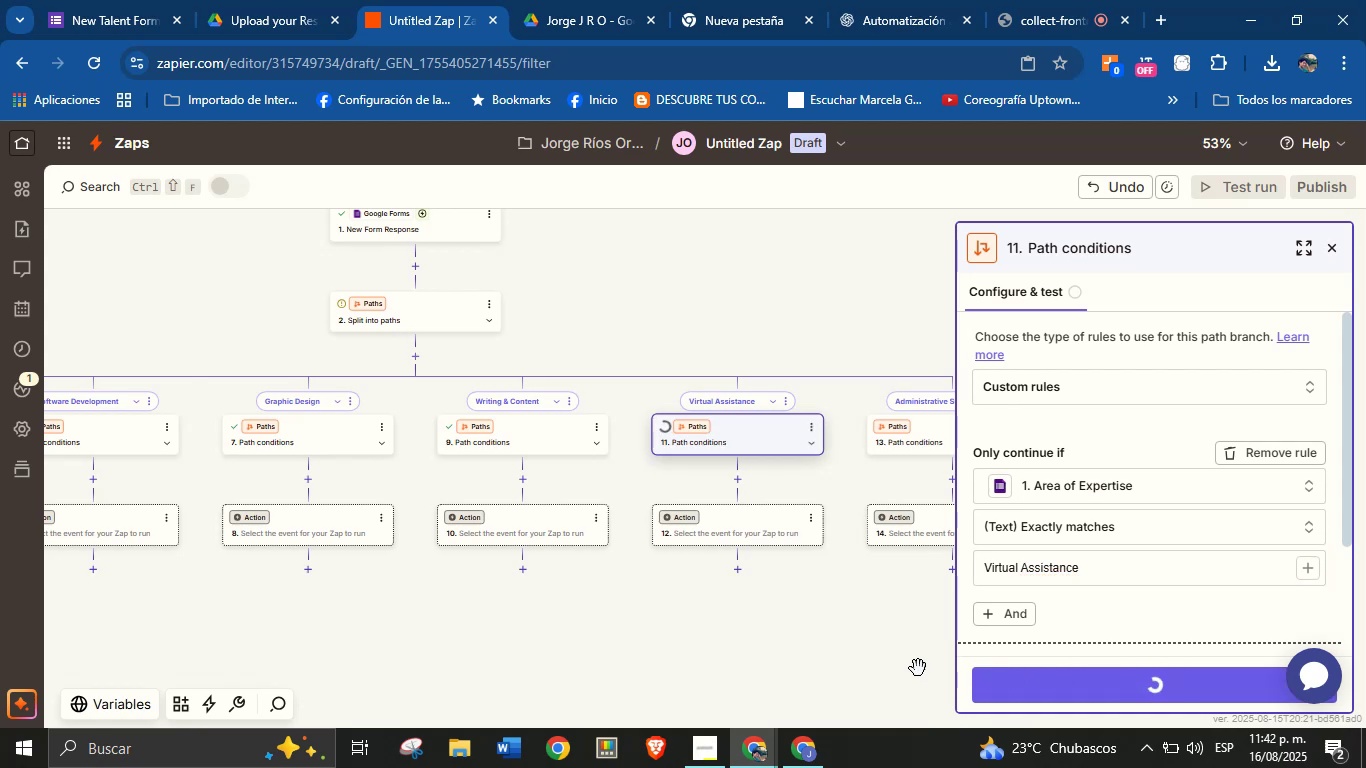 
left_click_drag(start_coordinate=[882, 665], to_coordinate=[801, 659])
 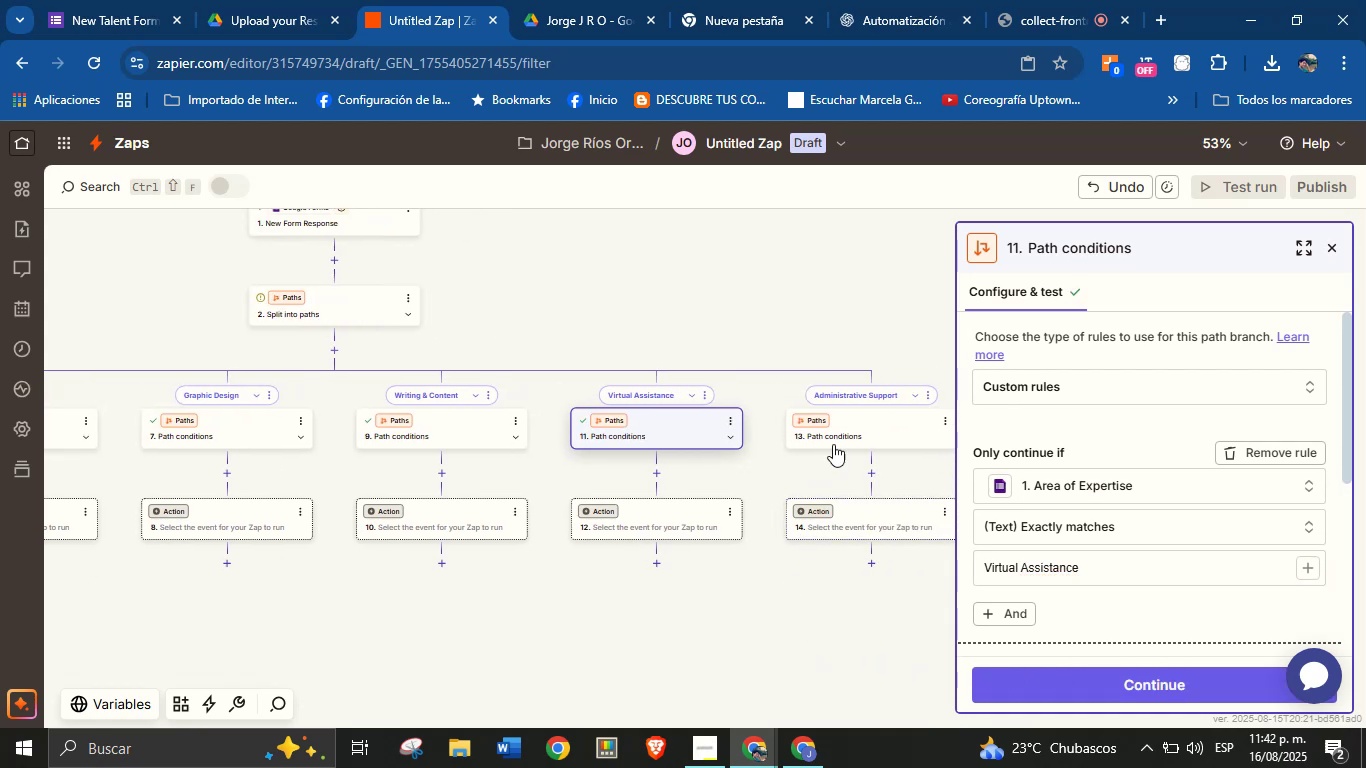 
left_click_drag(start_coordinate=[833, 326], to_coordinate=[772, 328])
 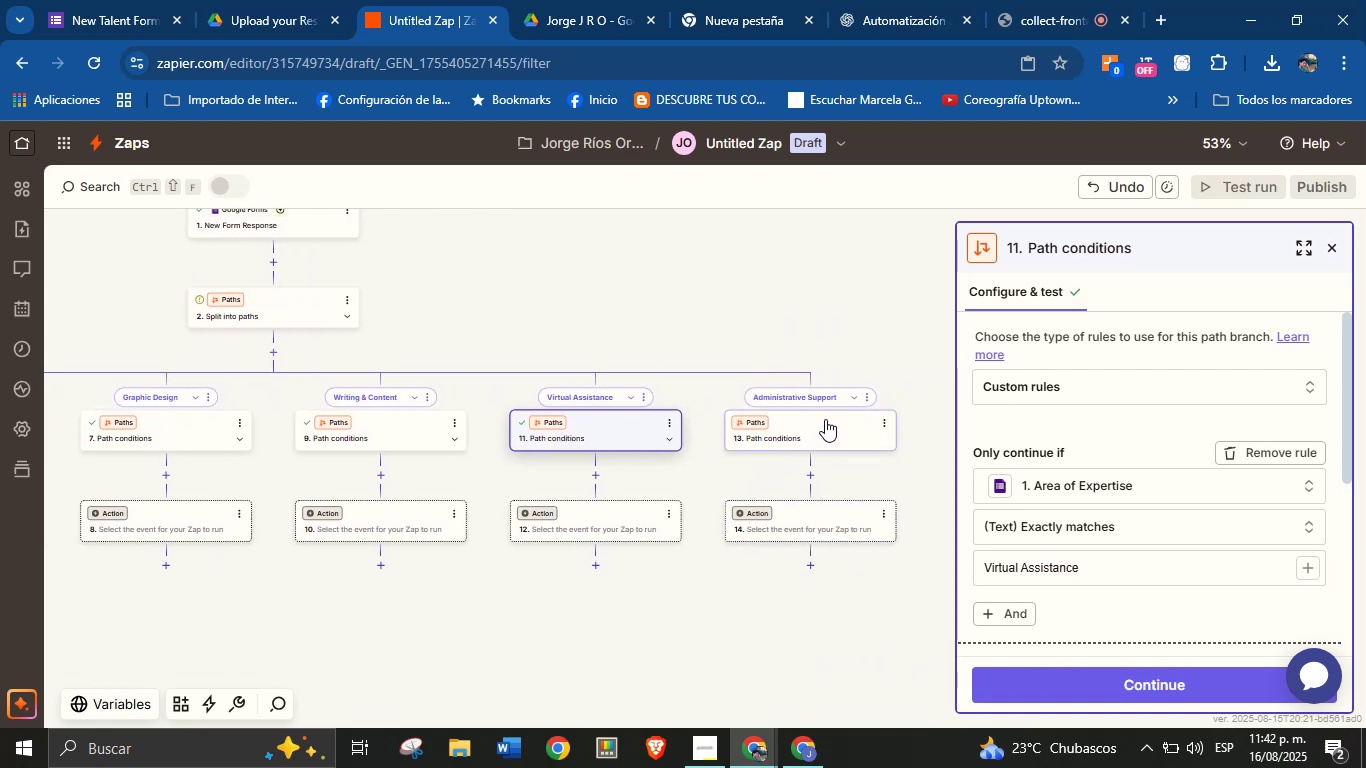 
left_click([825, 438])
 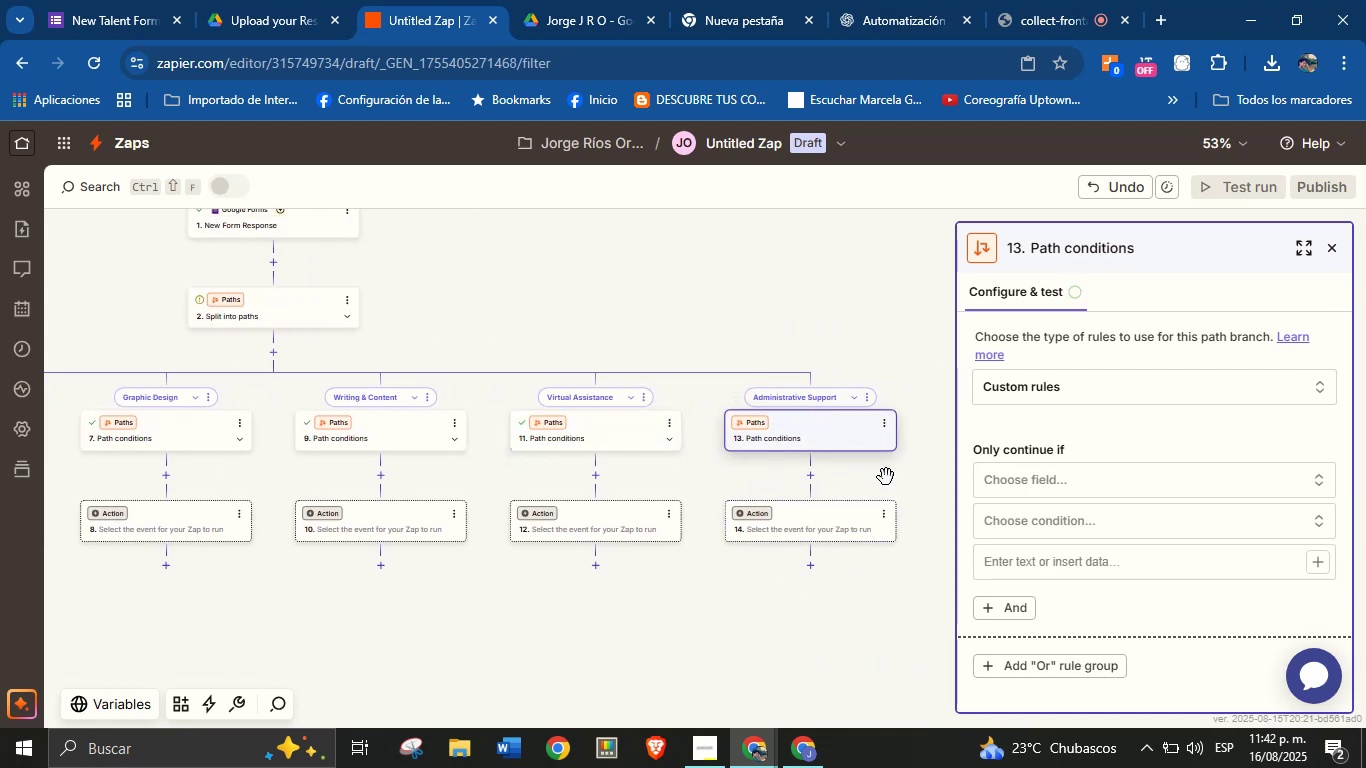 
left_click([1040, 494])
 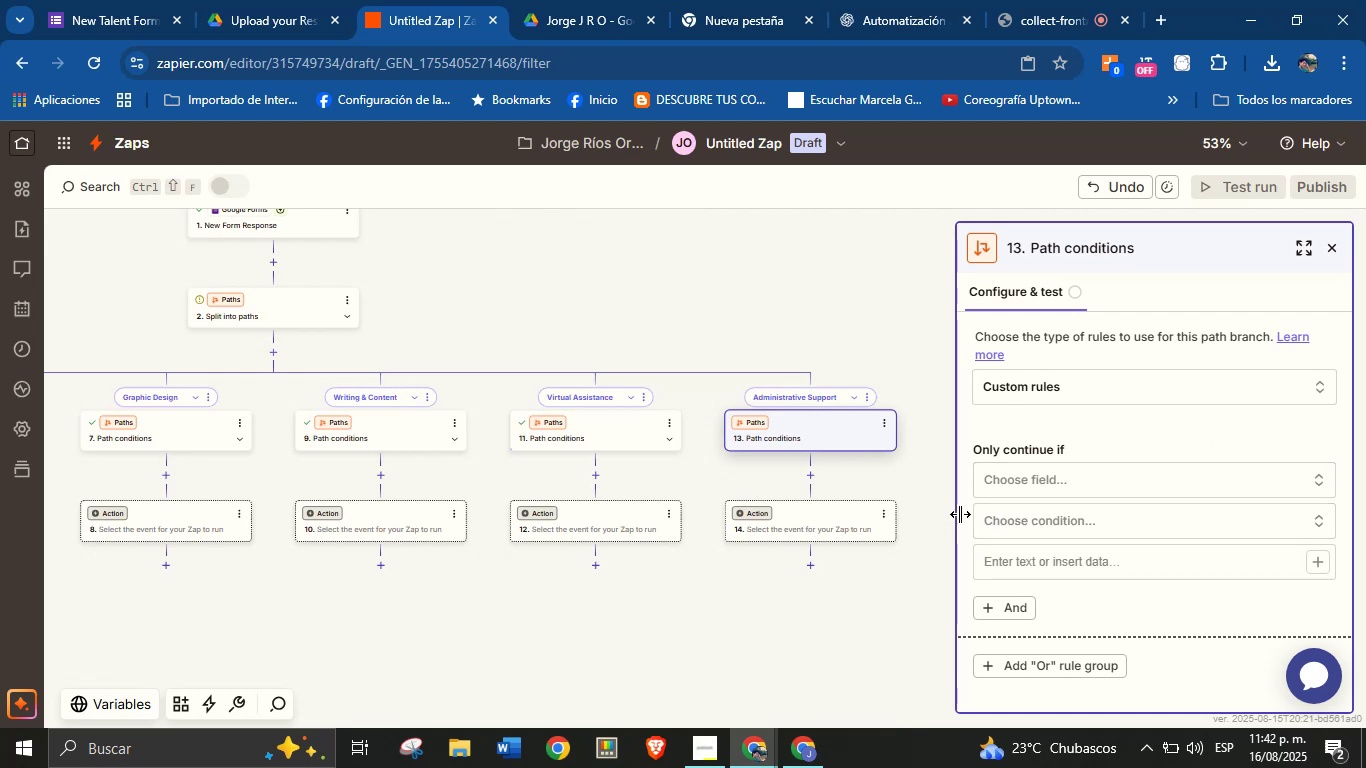 
left_click([1052, 476])
 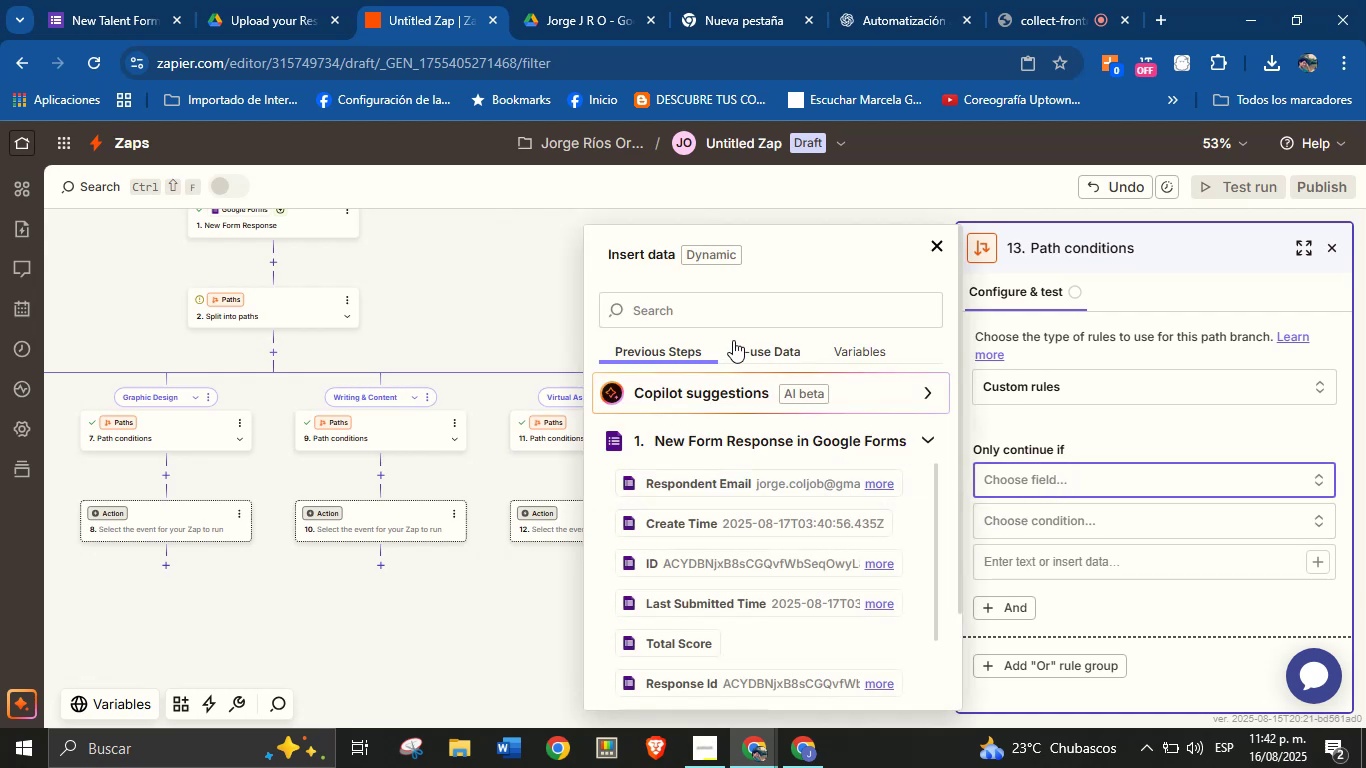 
left_click([728, 314])
 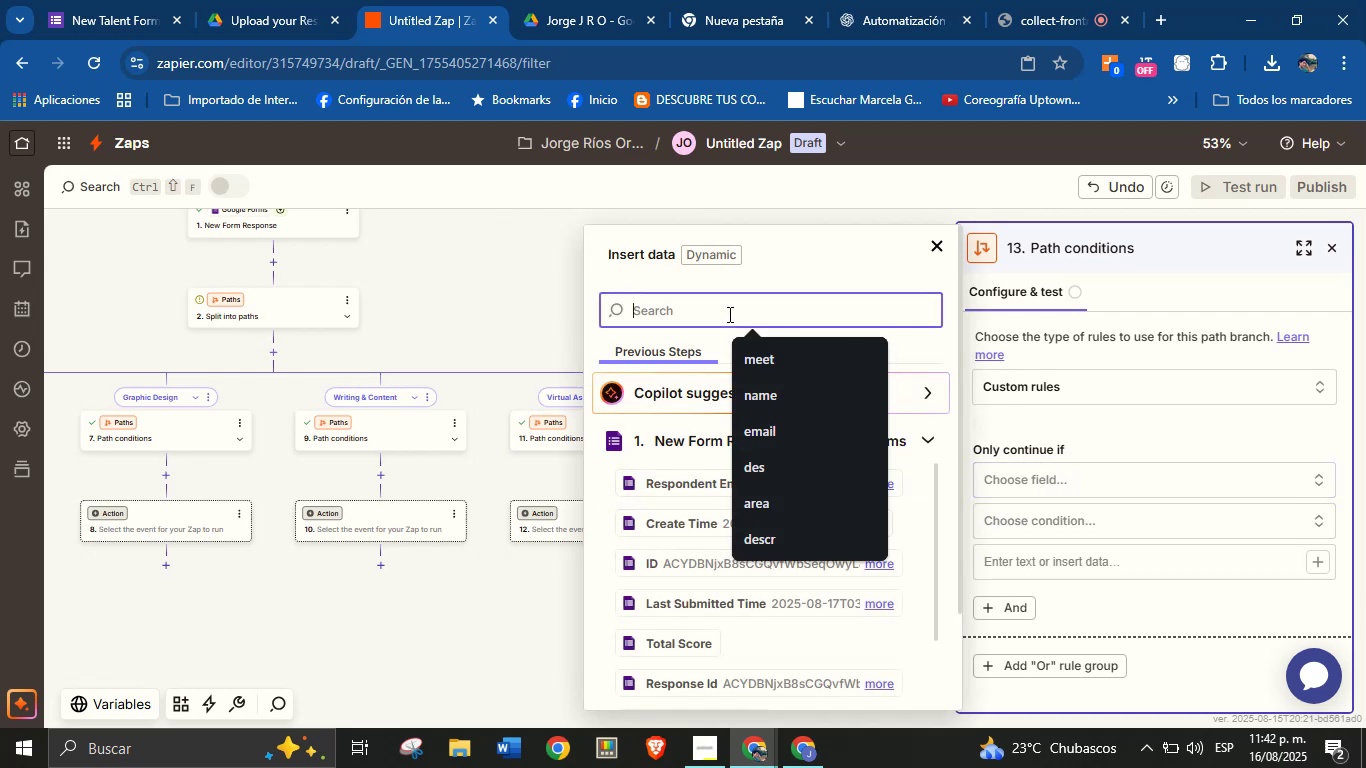 
type(are)
 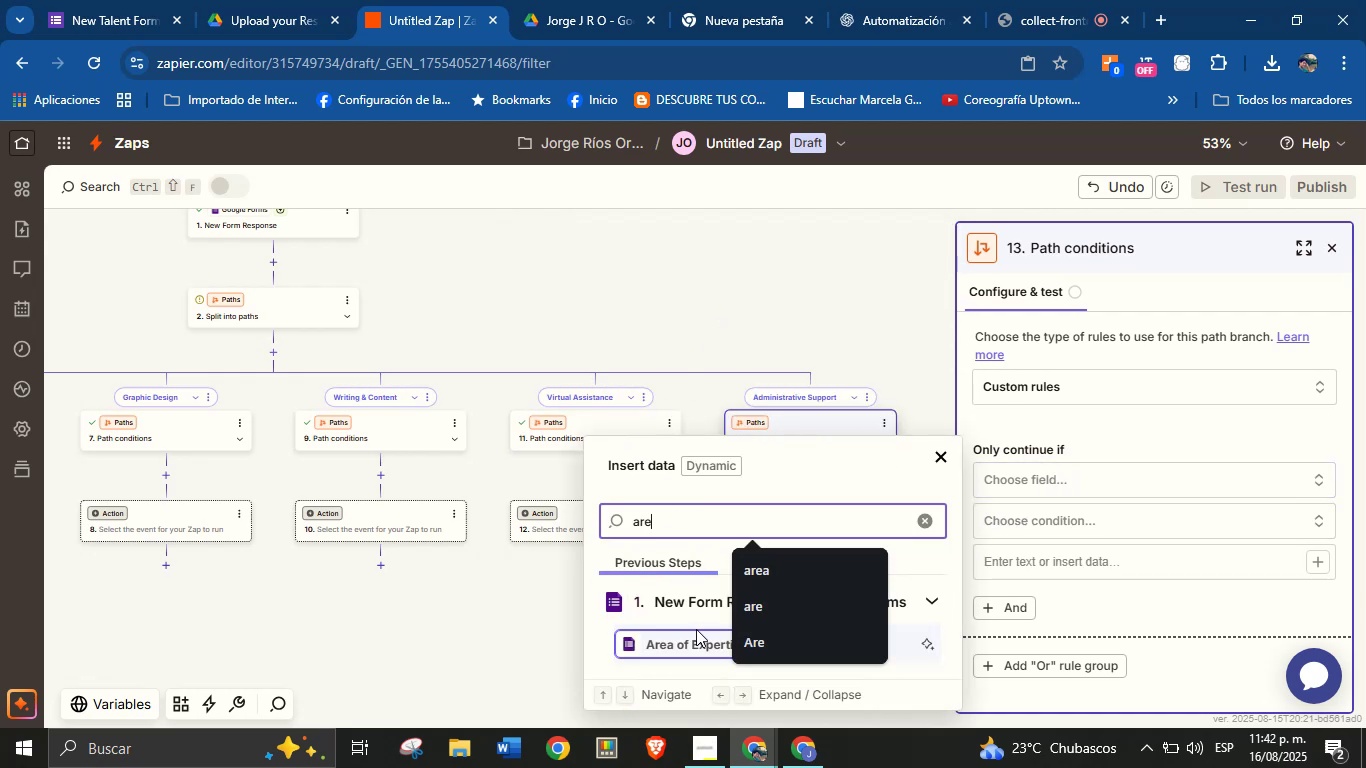 
left_click([696, 633])
 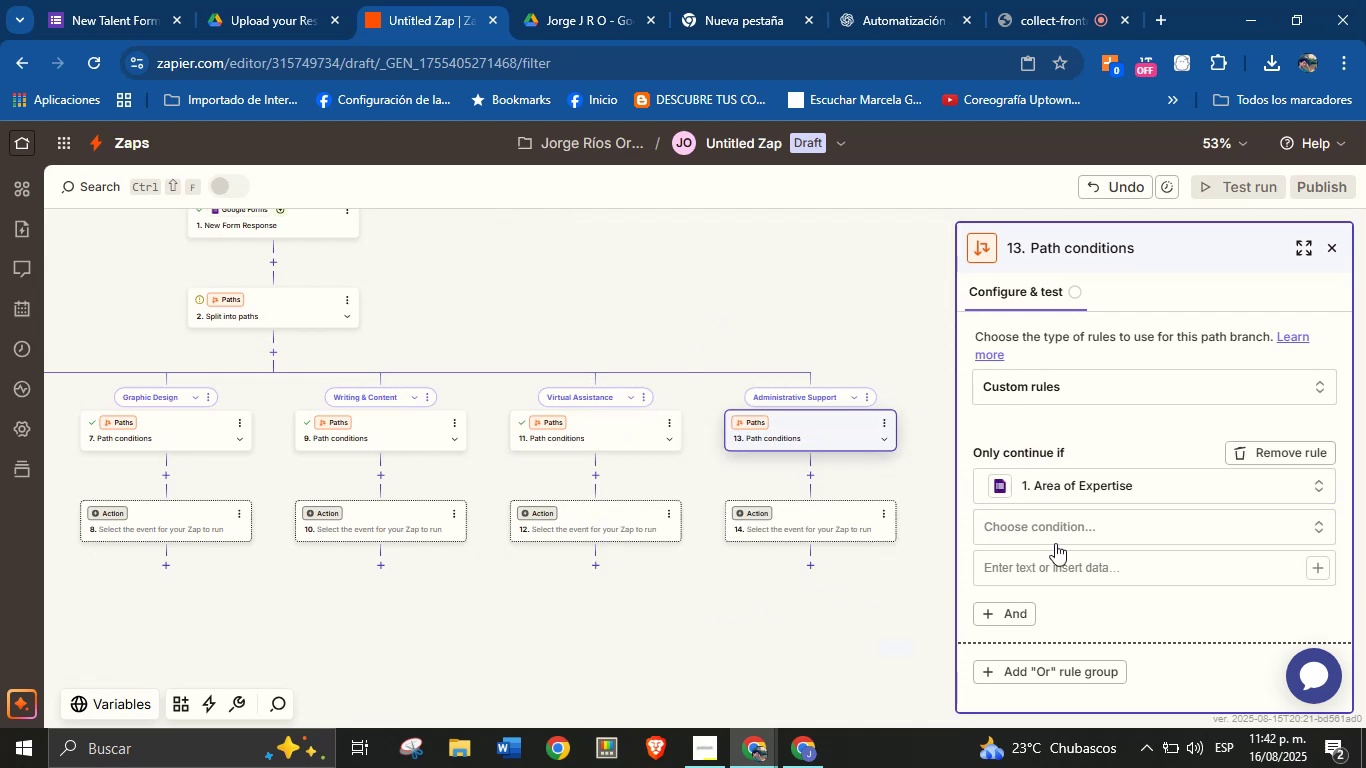 
left_click([1063, 520])
 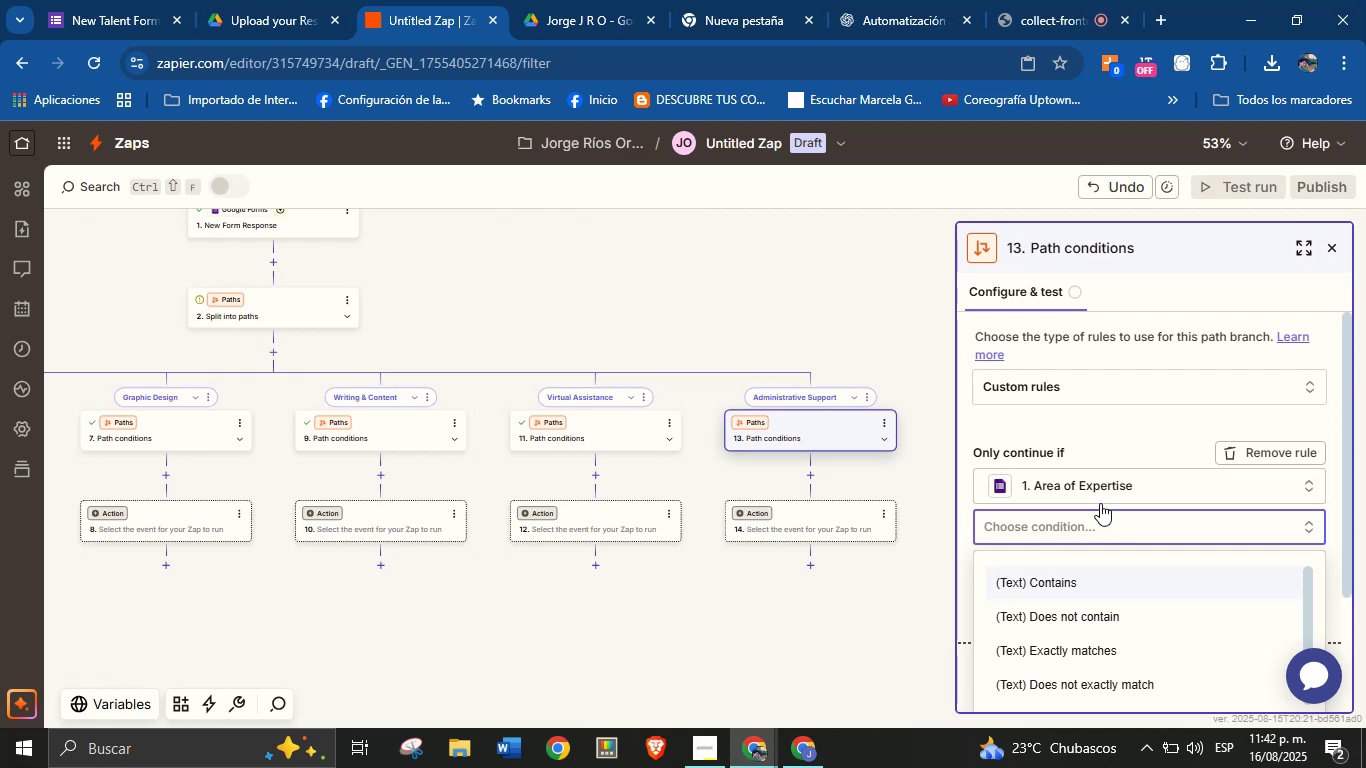 
left_click([1108, 652])
 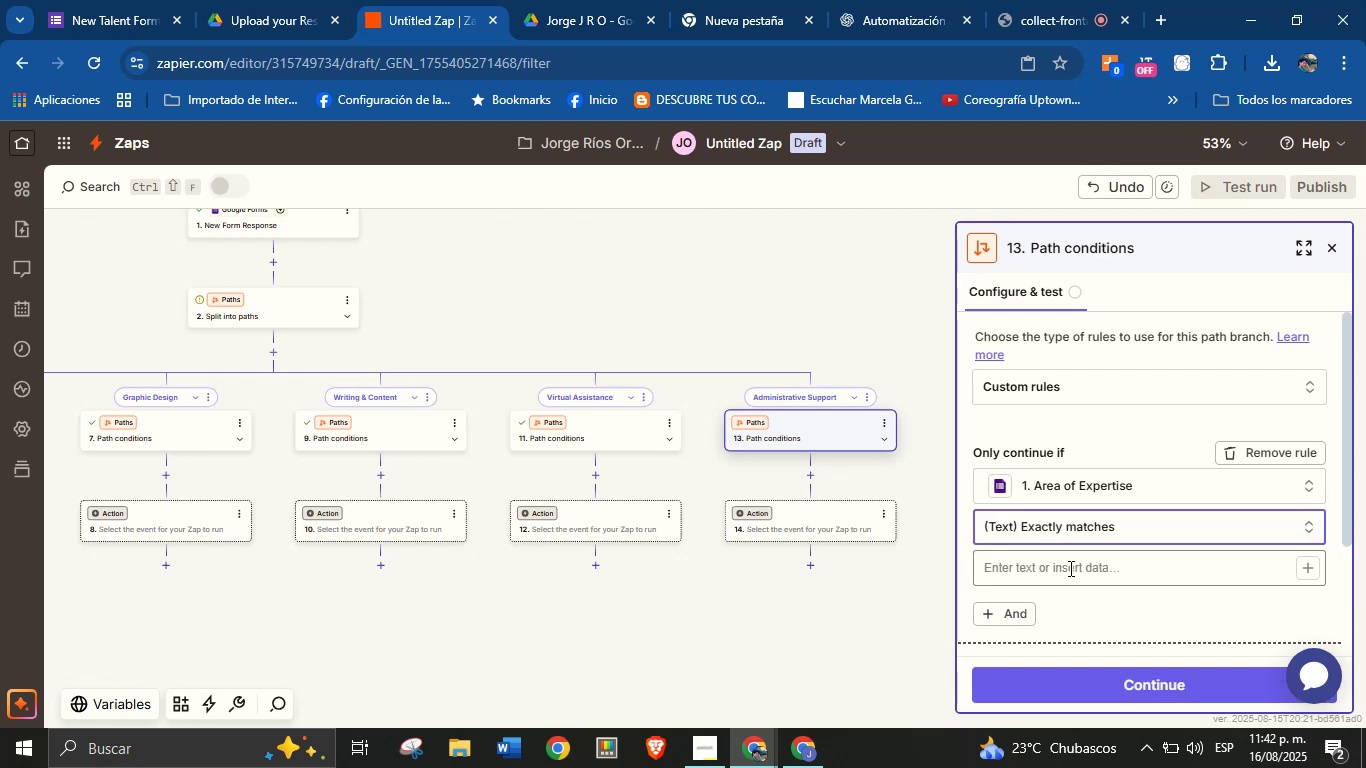 
left_click([1069, 568])
 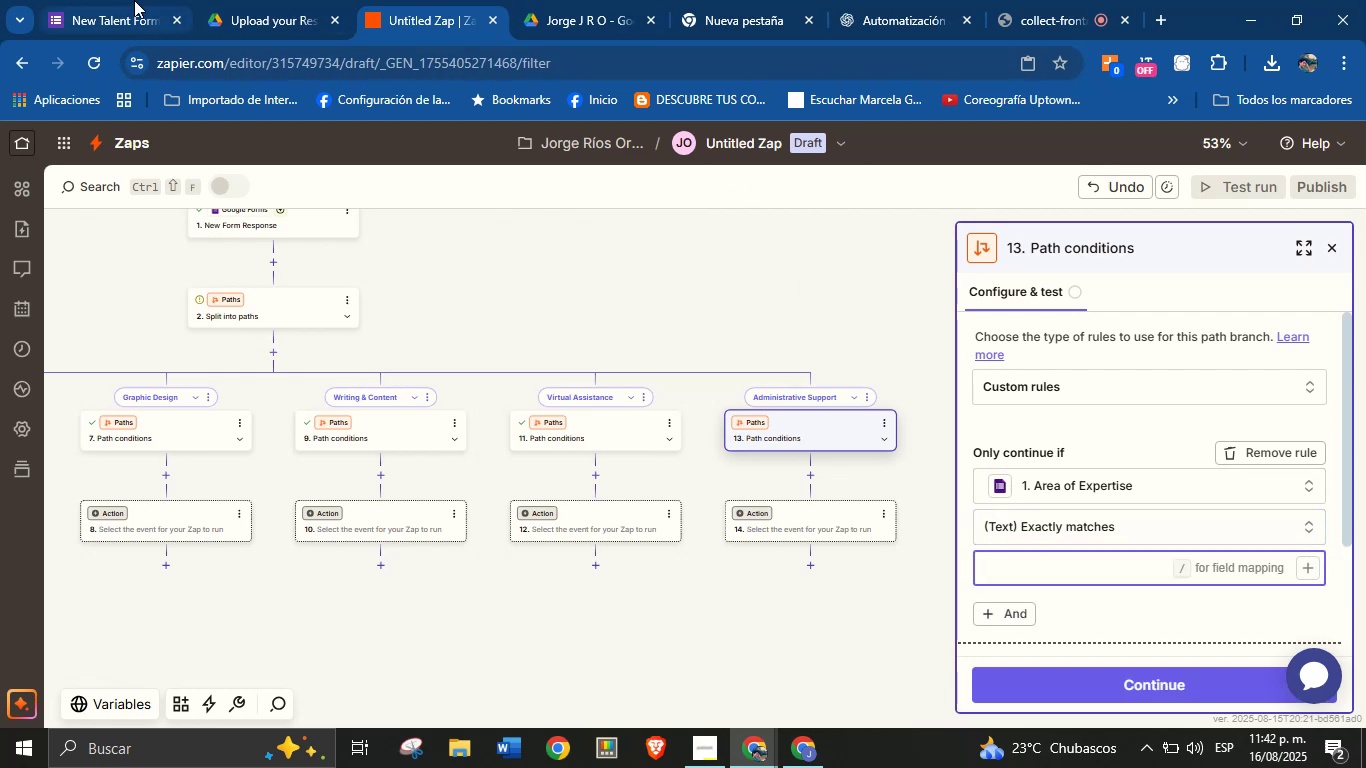 
left_click([115, 0])
 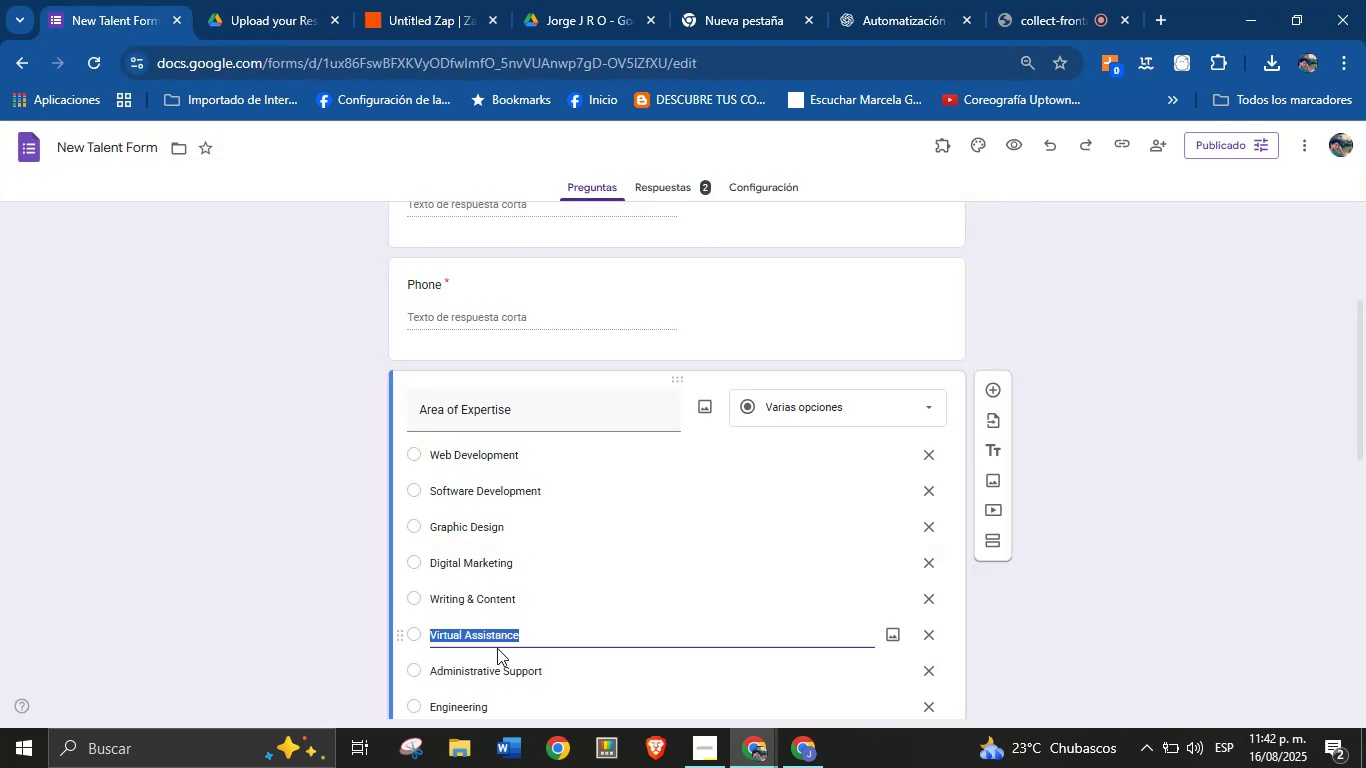 
left_click([493, 672])
 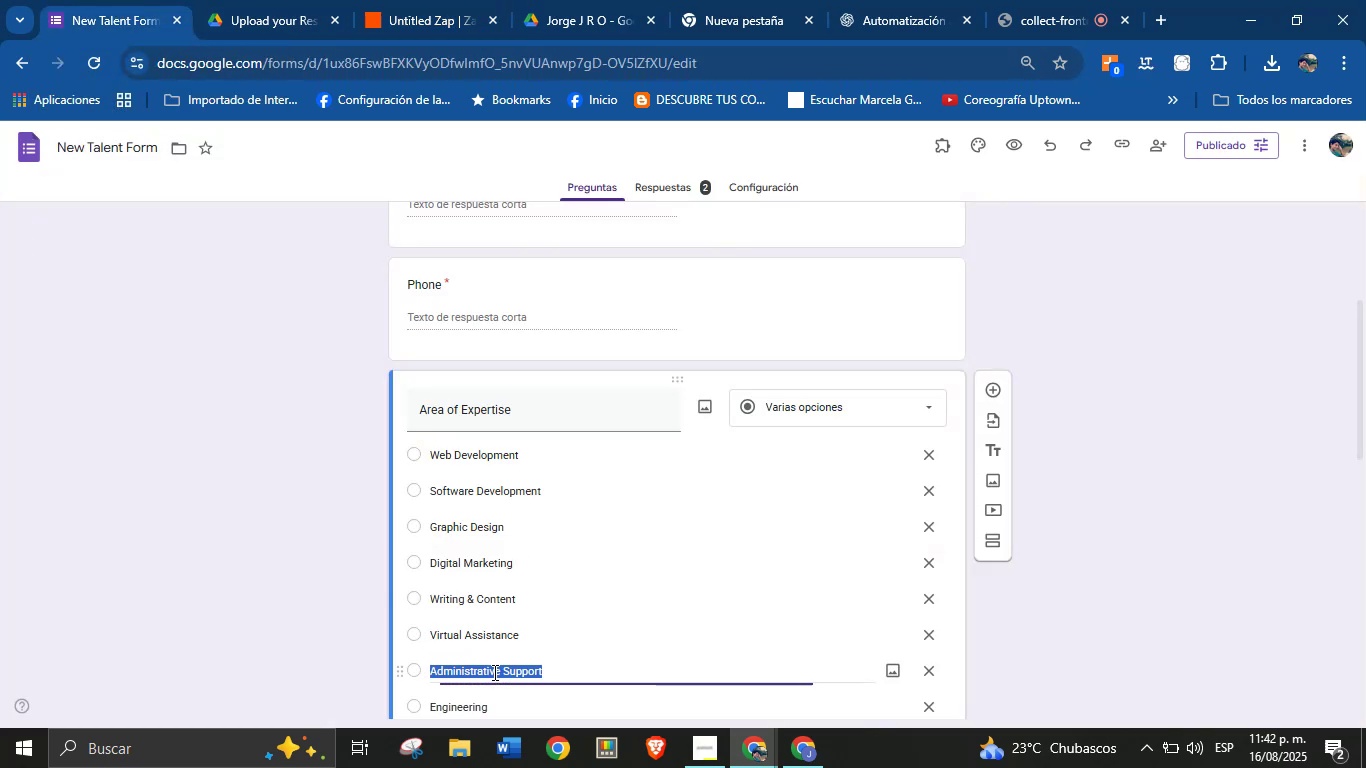 
key(Control+C)
 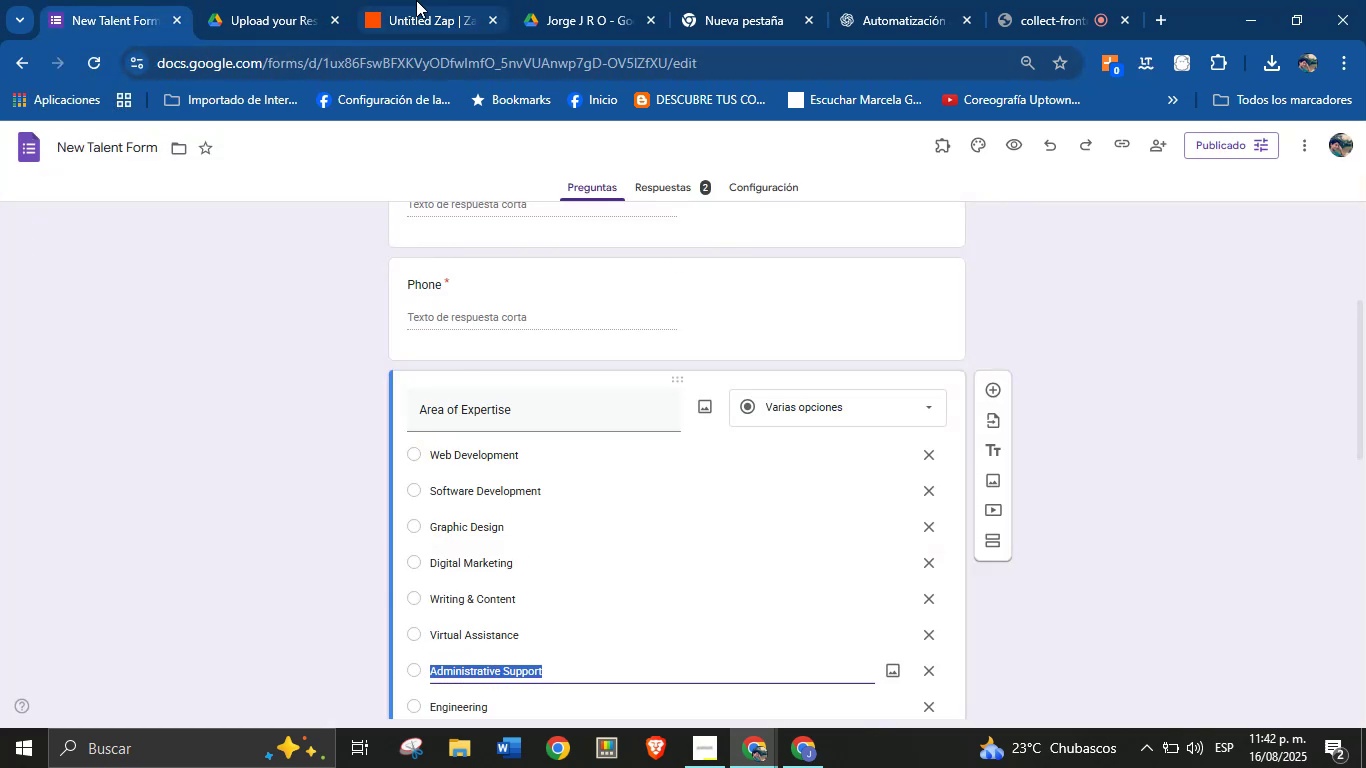 
left_click([440, 0])
 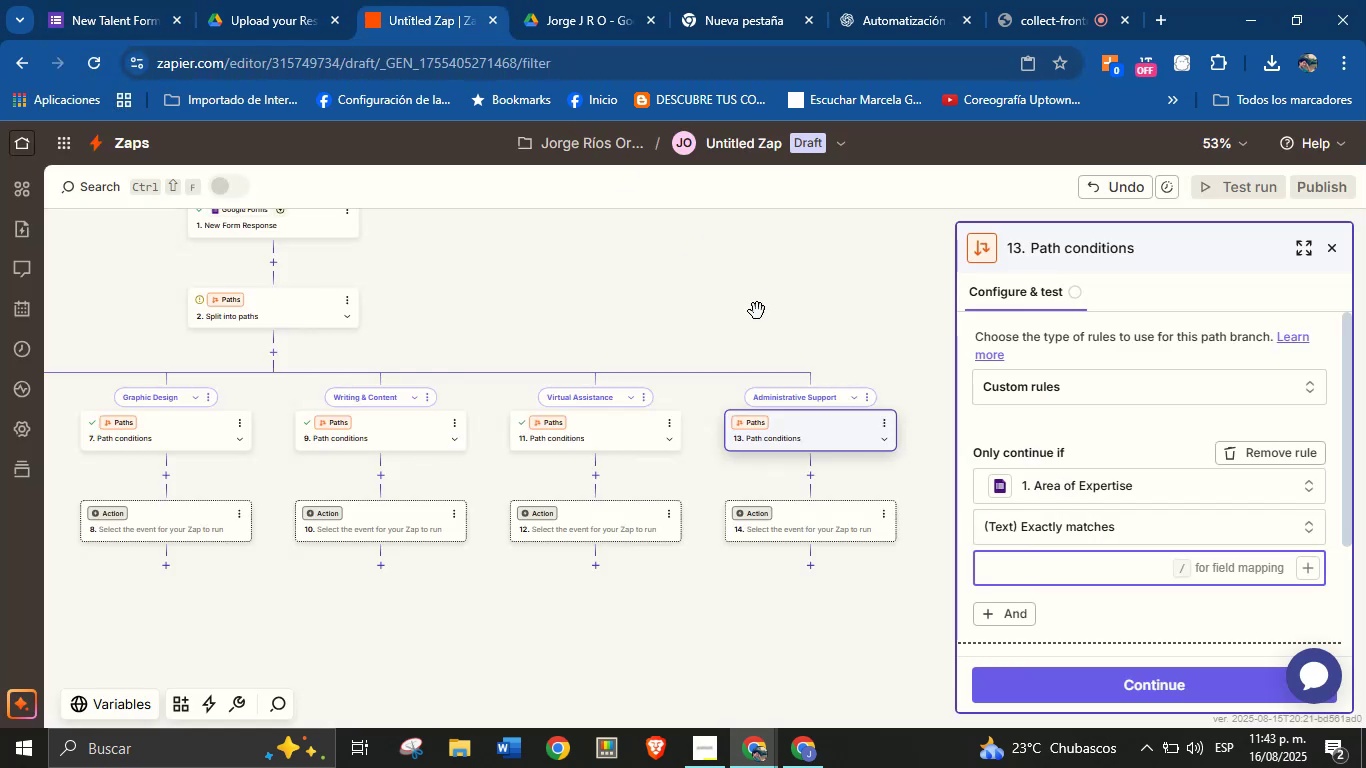 
key(Control+V)
 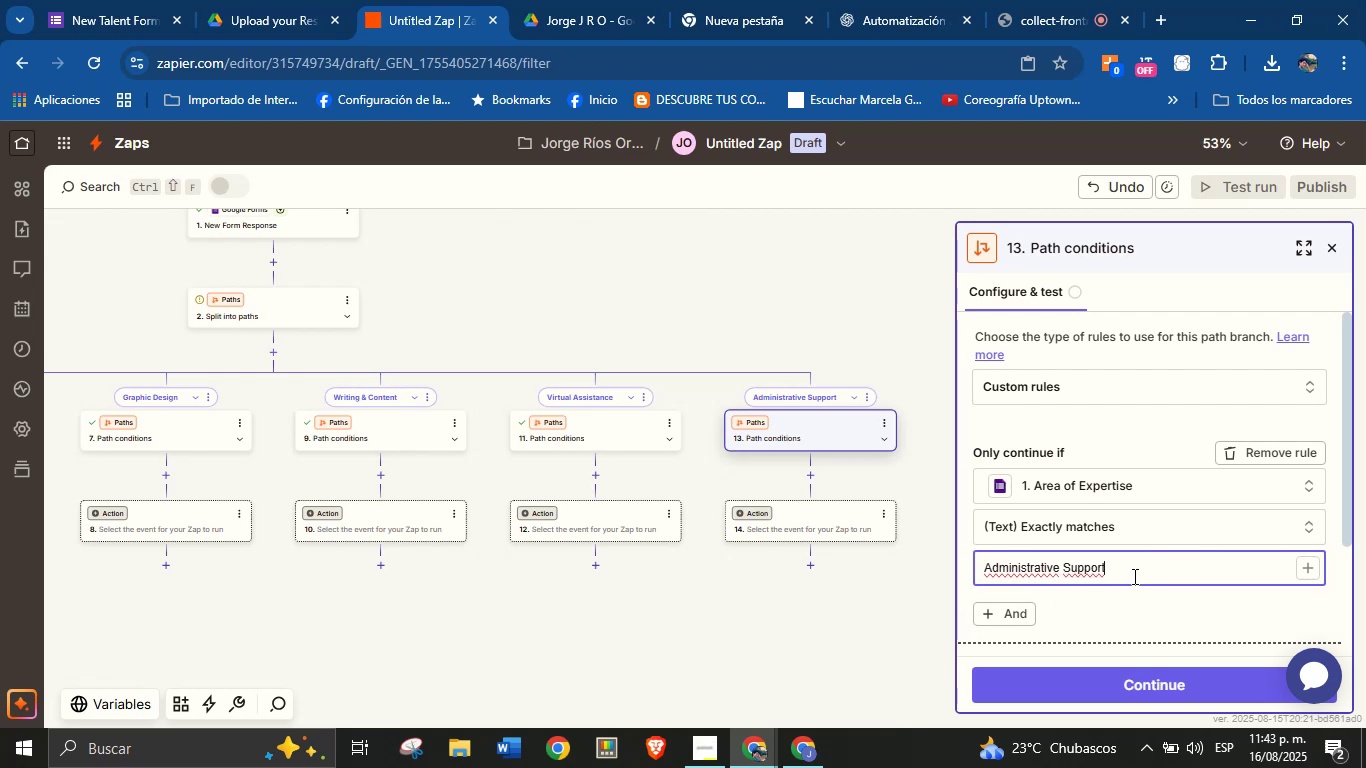 
left_click([1136, 613])
 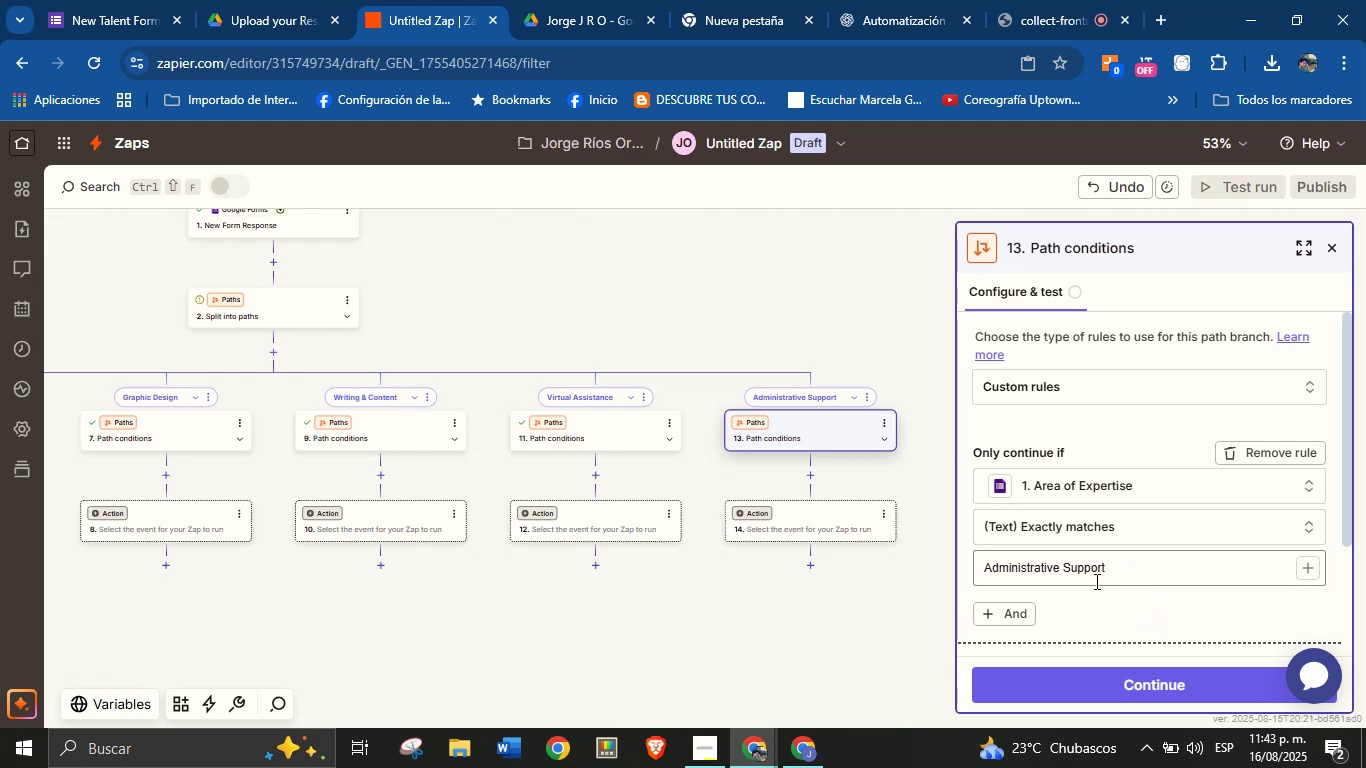 
left_click([1115, 671])
 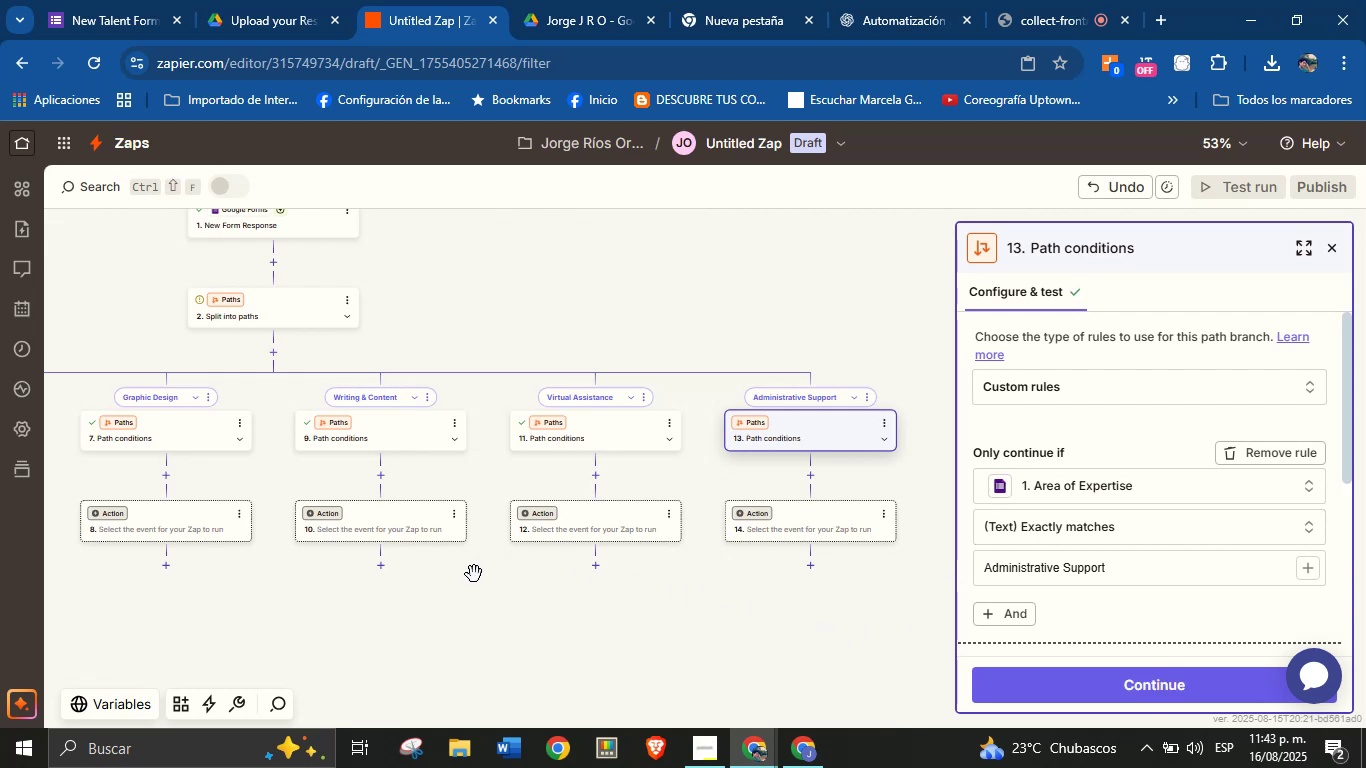 
left_click_drag(start_coordinate=[412, 621], to_coordinate=[490, 612])
 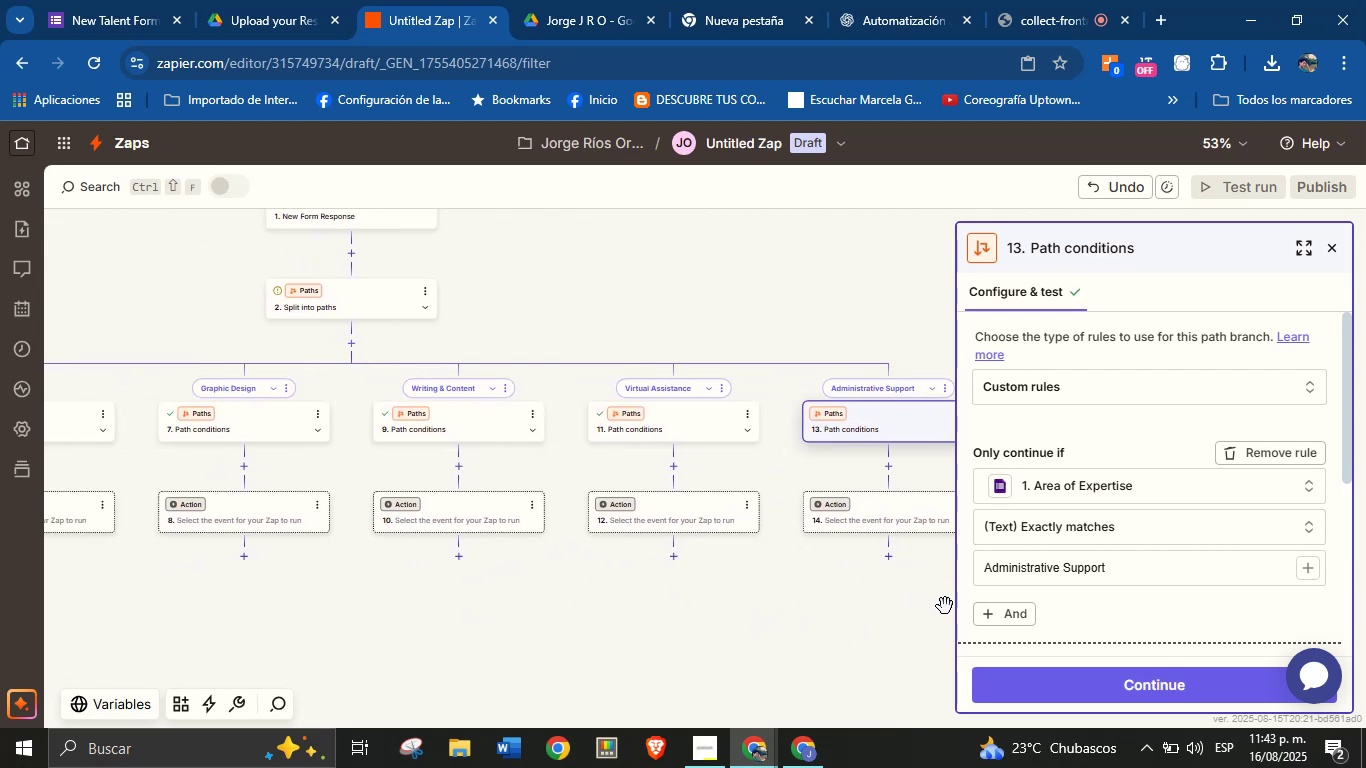 
scroll: coordinate [1117, 581], scroll_direction: down, amount: 1.0
 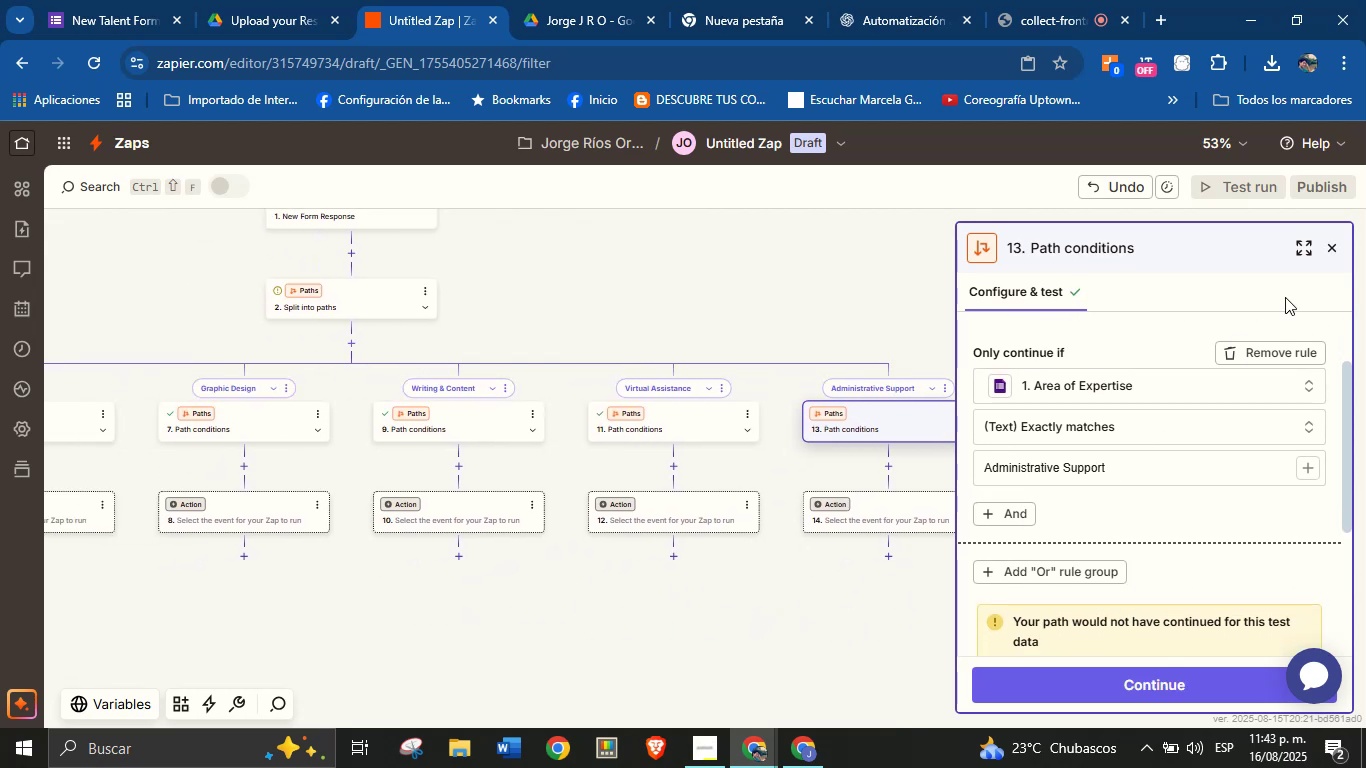 
left_click([1334, 249])
 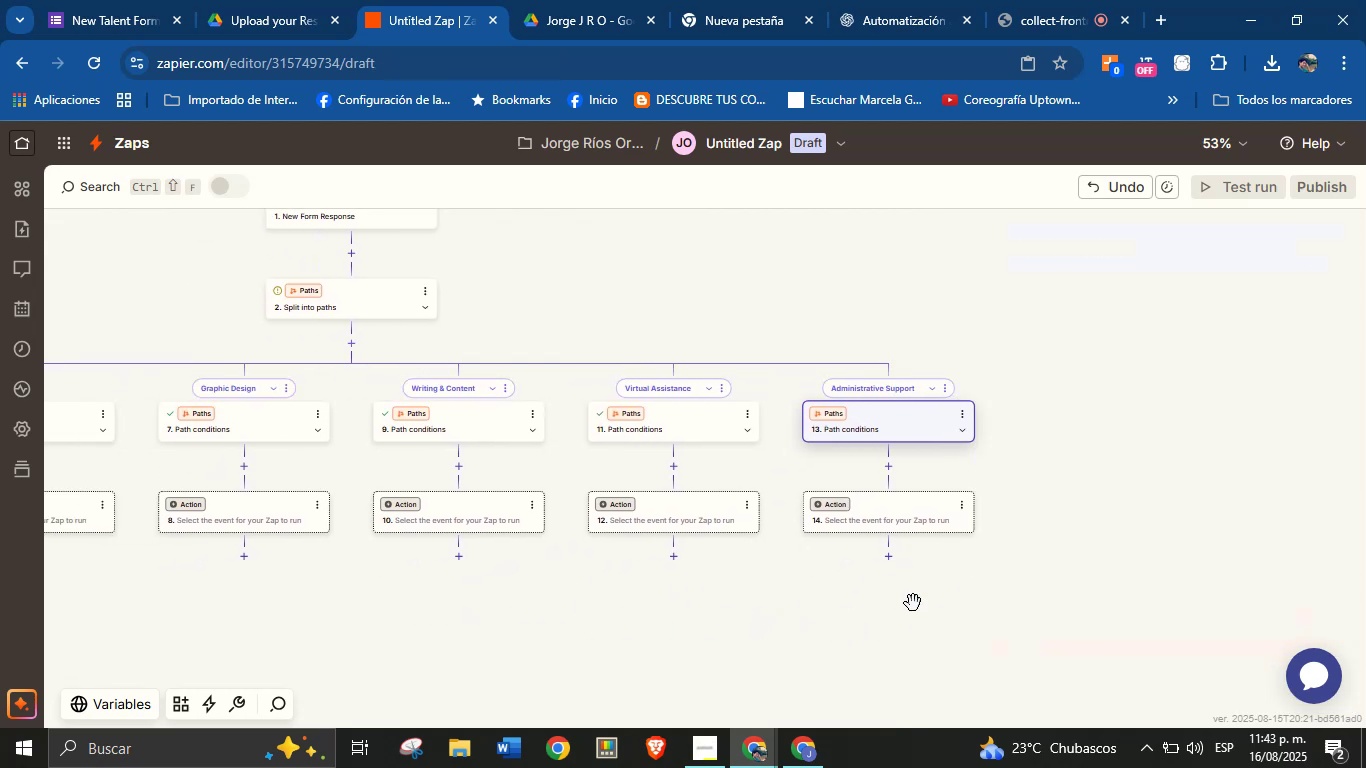 
left_click_drag(start_coordinate=[842, 612], to_coordinate=[1148, 561])
 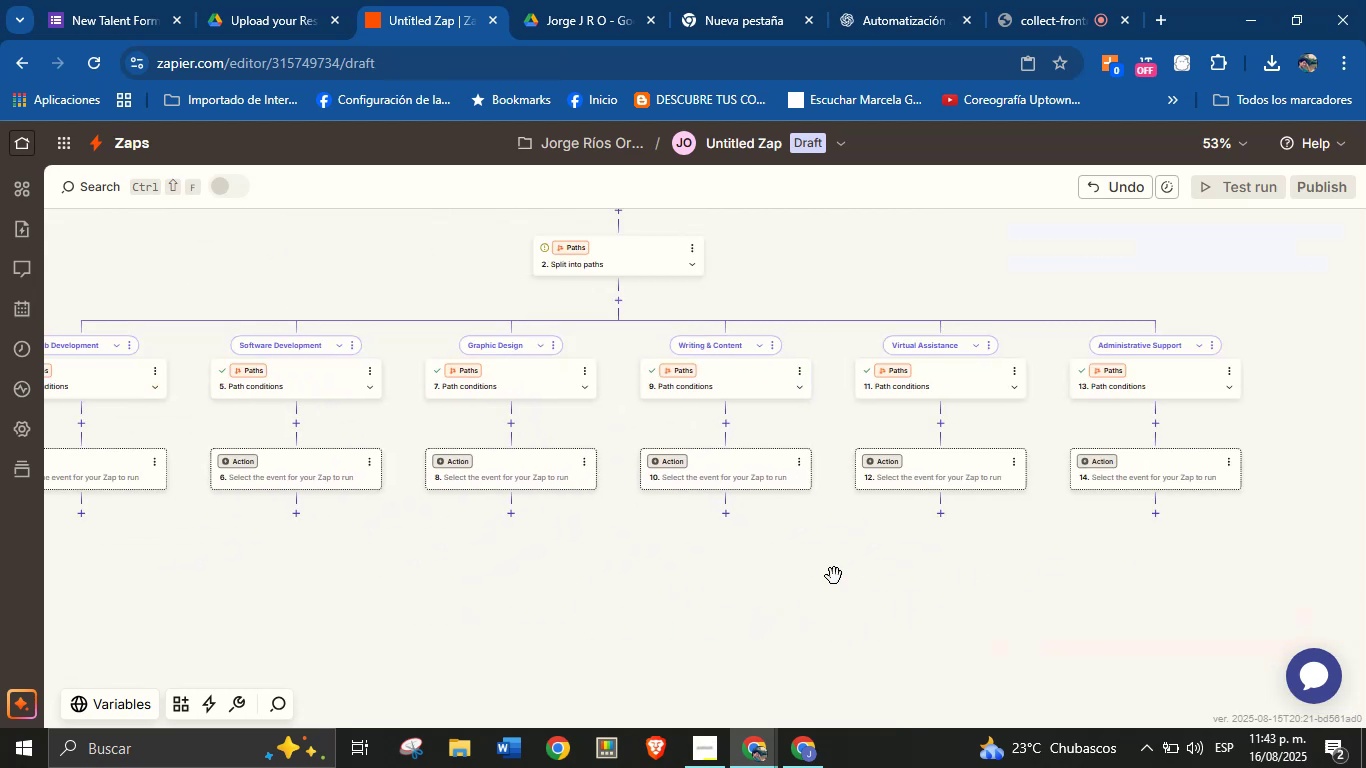 
left_click_drag(start_coordinate=[716, 582], to_coordinate=[935, 577])
 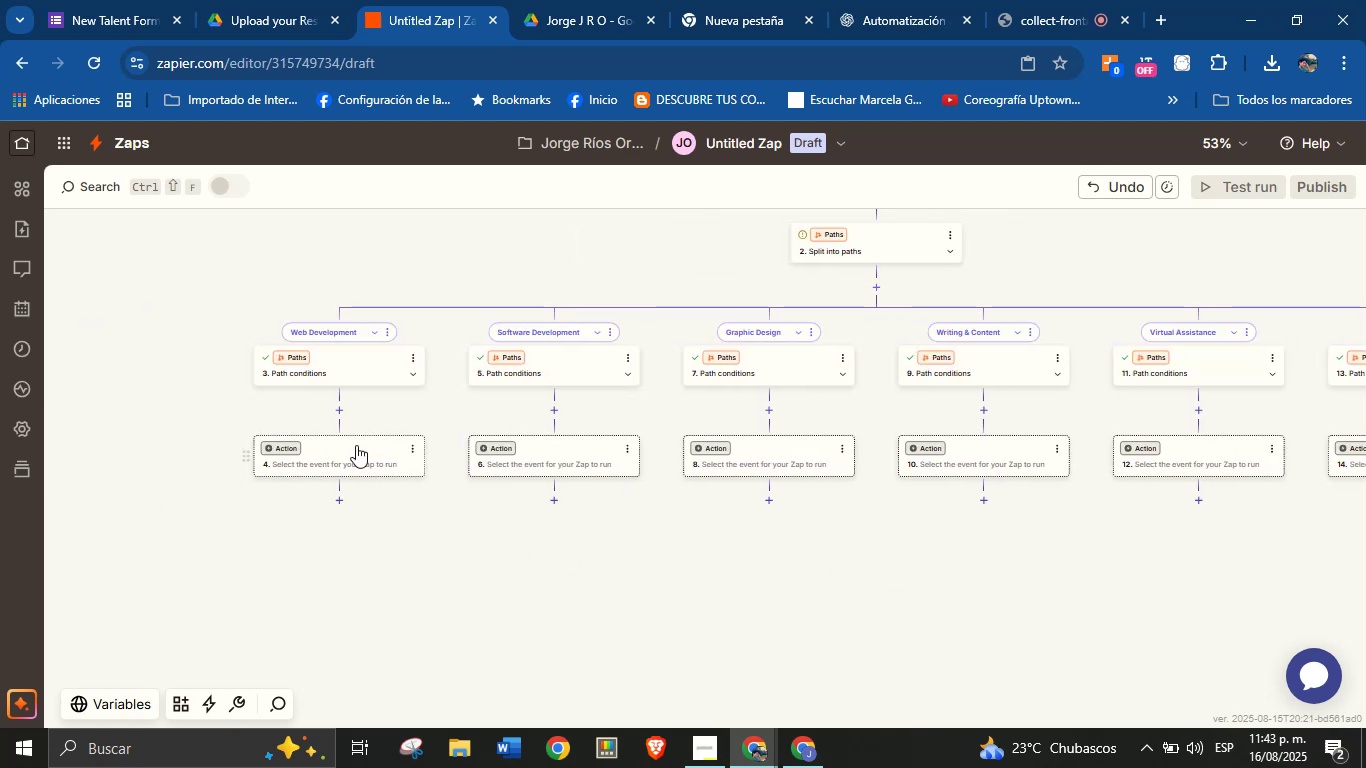 
left_click_drag(start_coordinate=[707, 615], to_coordinate=[425, 609])
 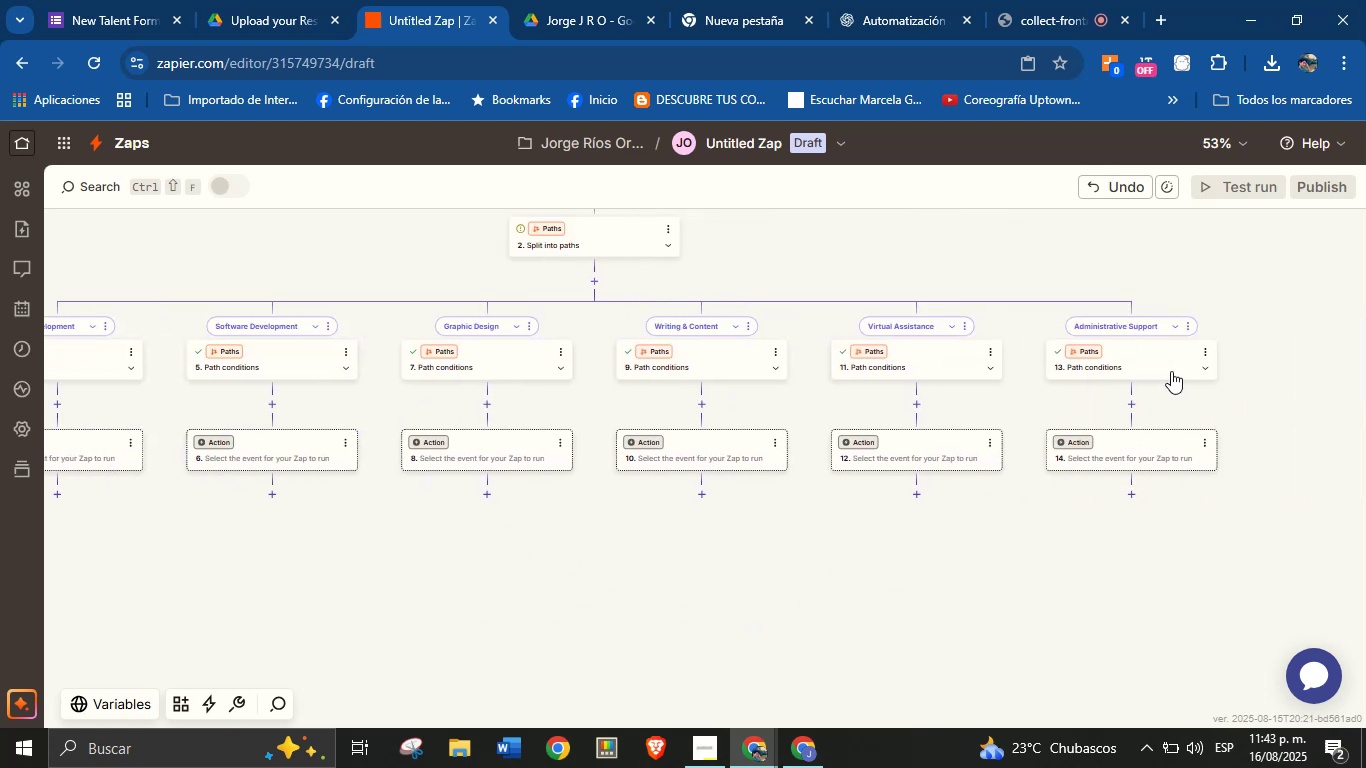 
left_click([1167, 363])
 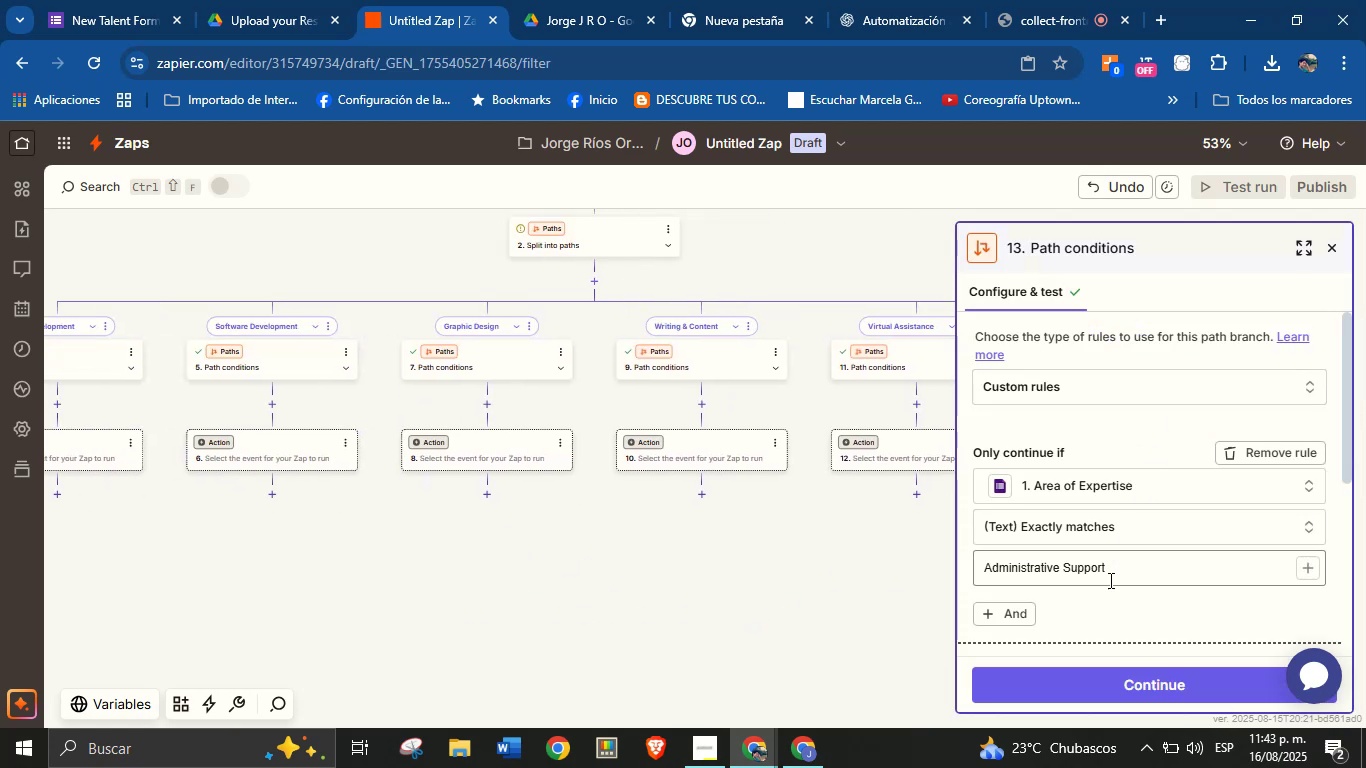 
left_click([739, 582])
 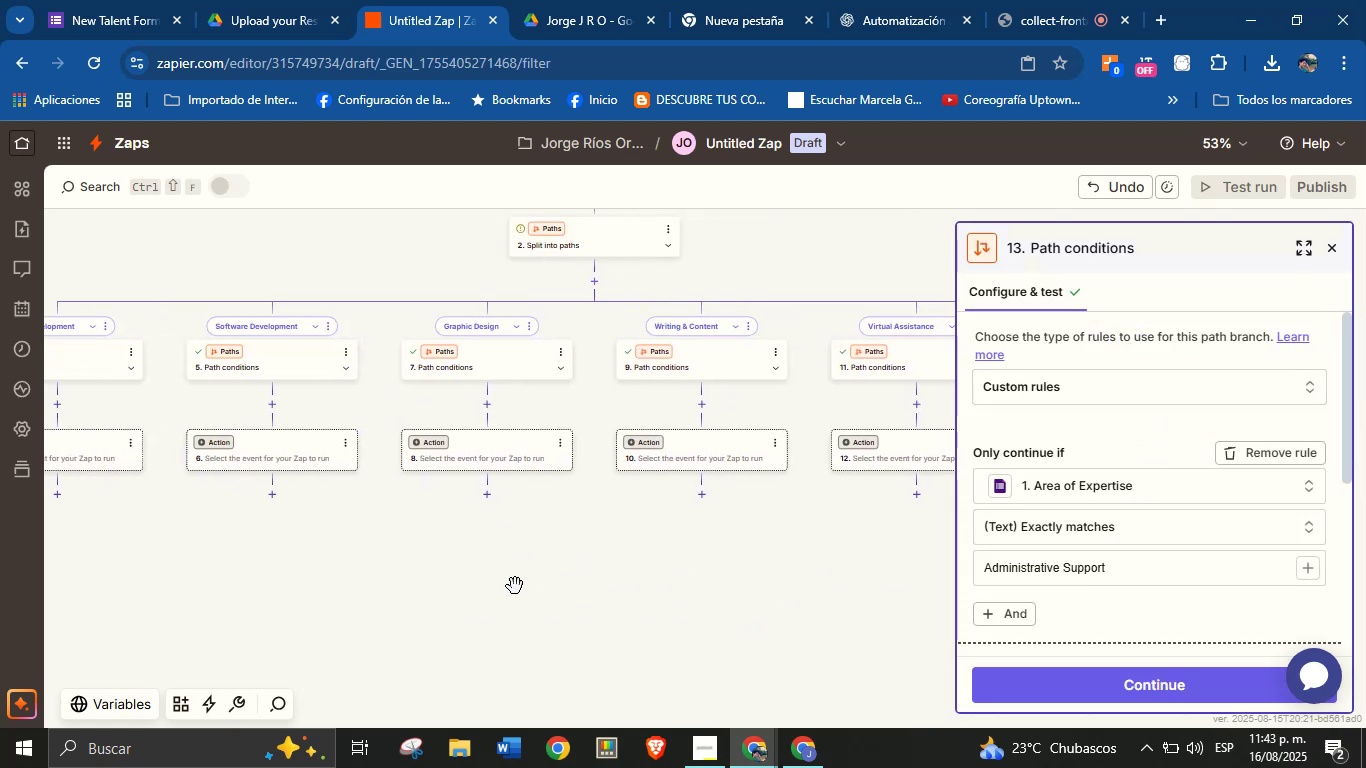 
left_click_drag(start_coordinate=[515, 585], to_coordinate=[766, 561])
 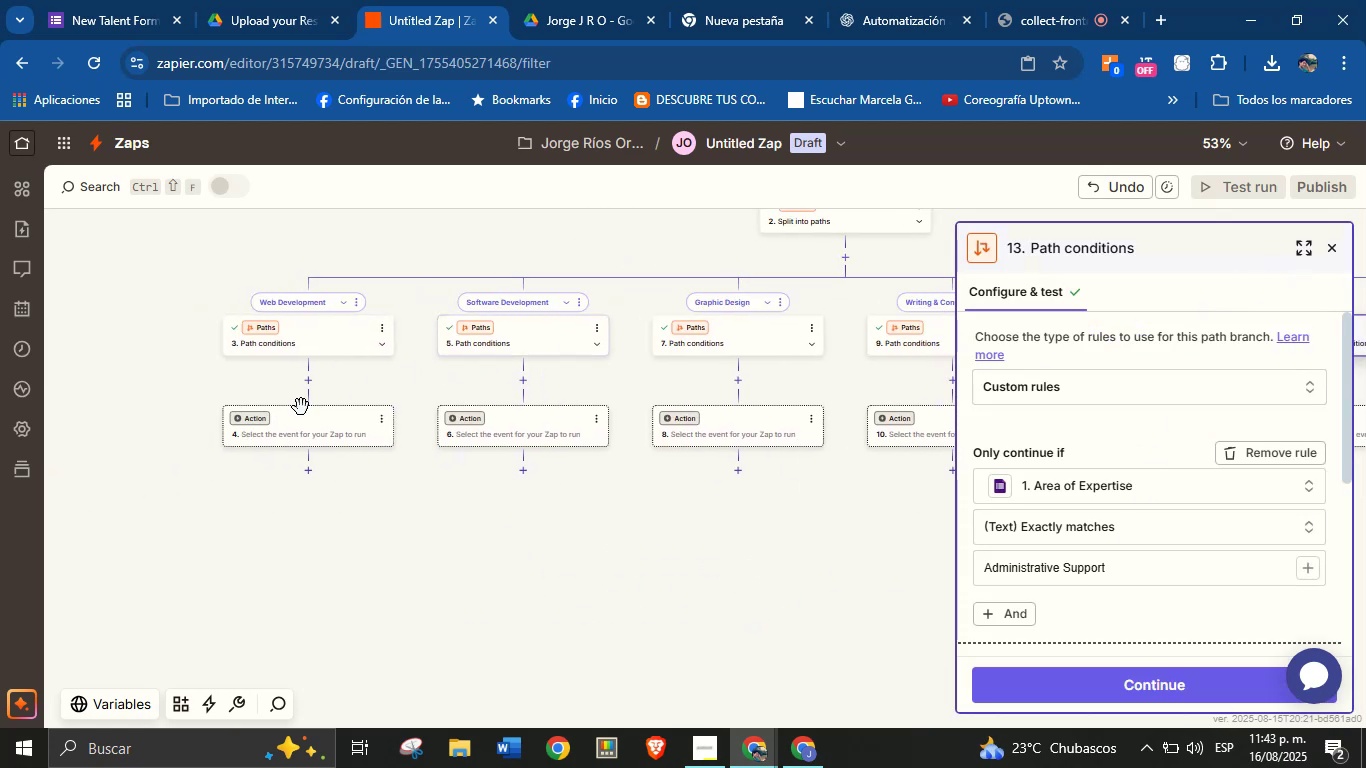 
left_click([247, 419])
 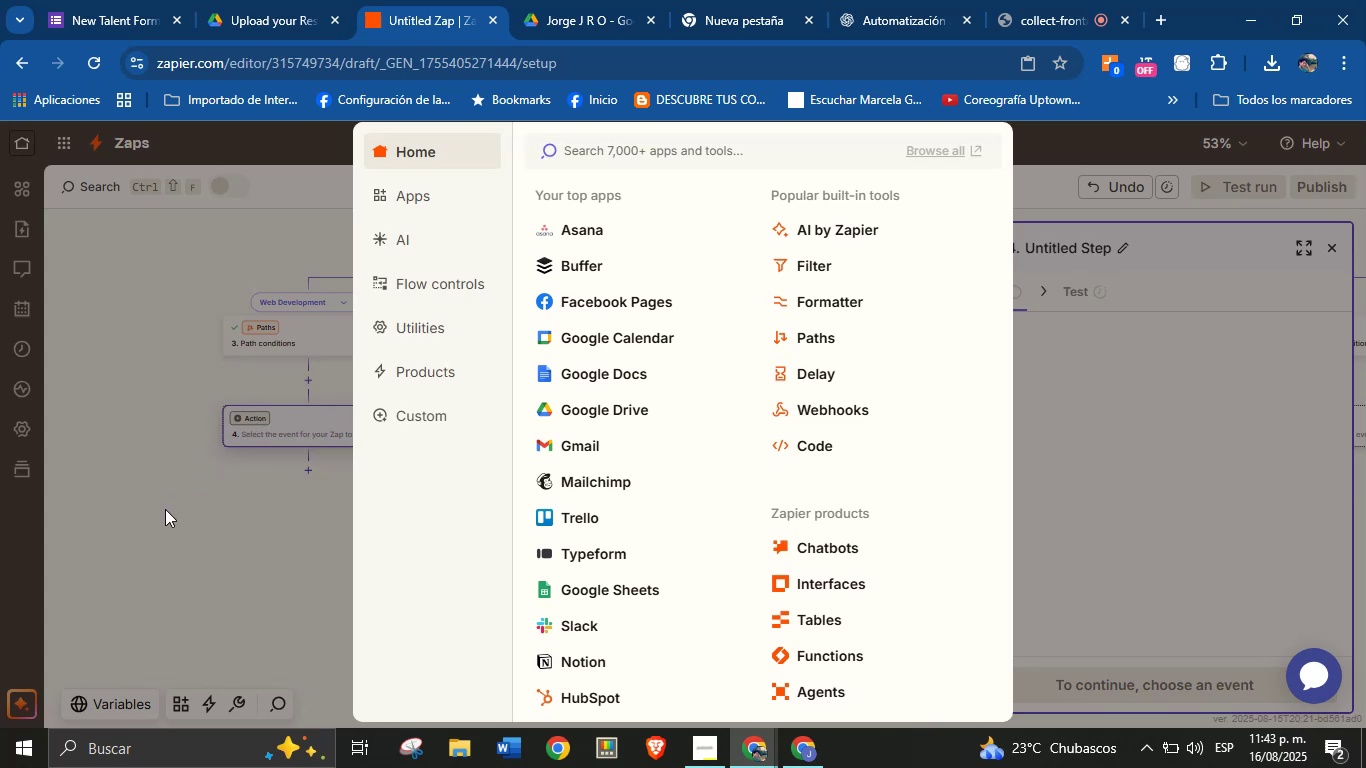 
wait(6.5)
 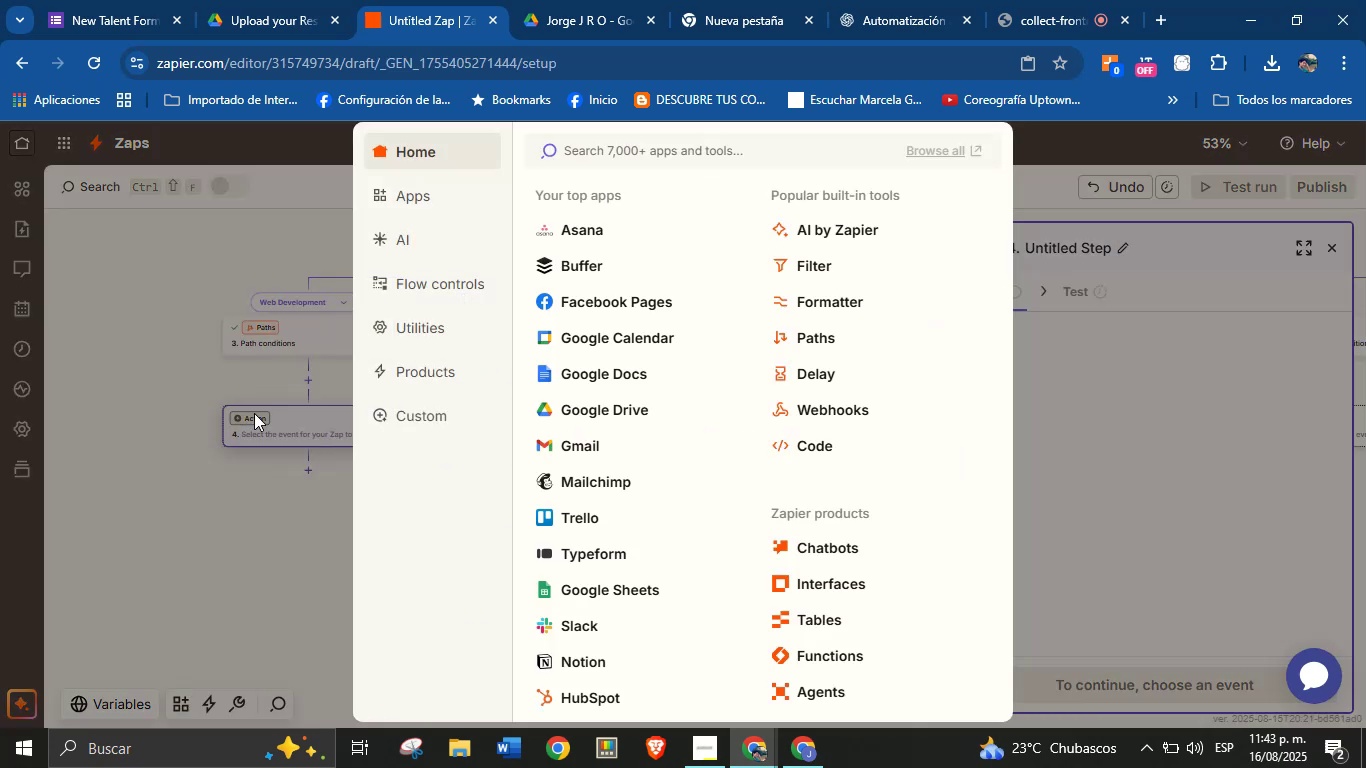 
left_click([587, 399])
 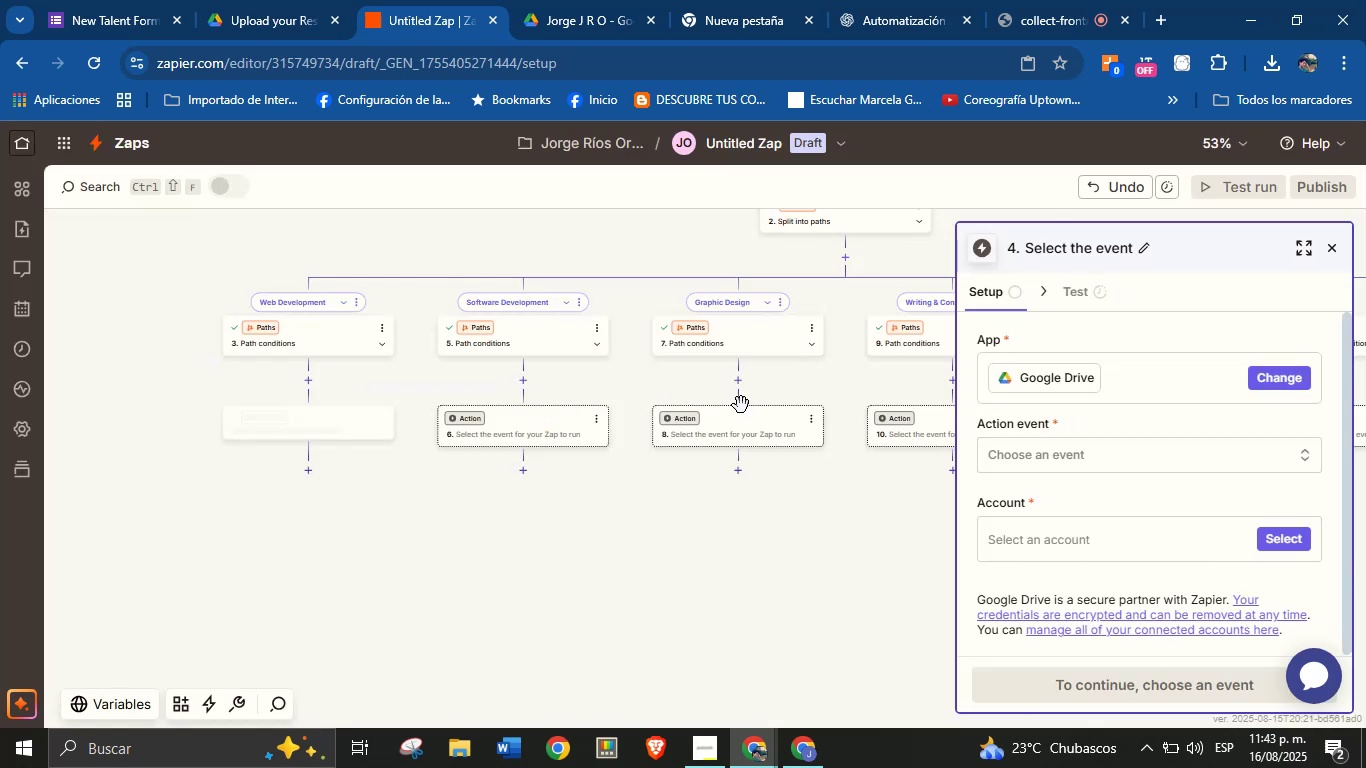 
left_click([1018, 450])
 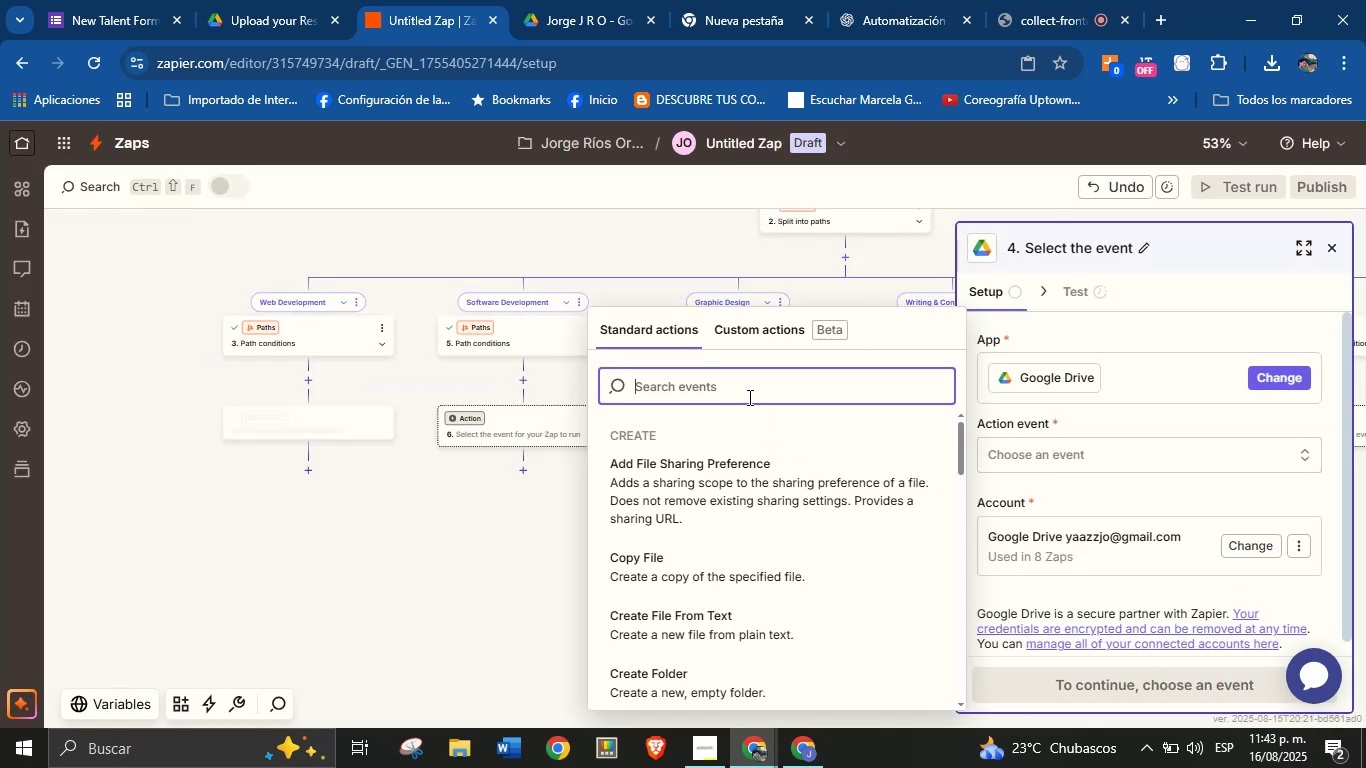 
type(find)
 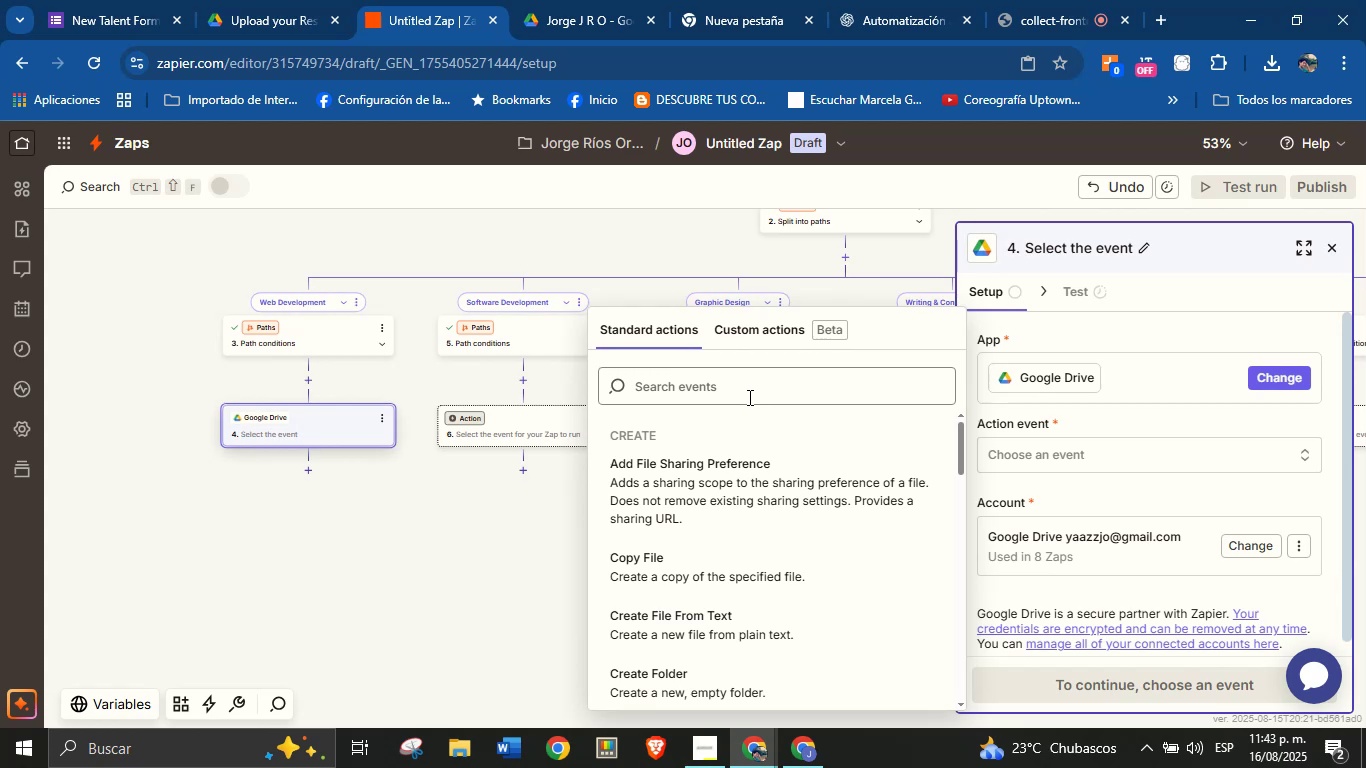 
left_click([748, 397])
 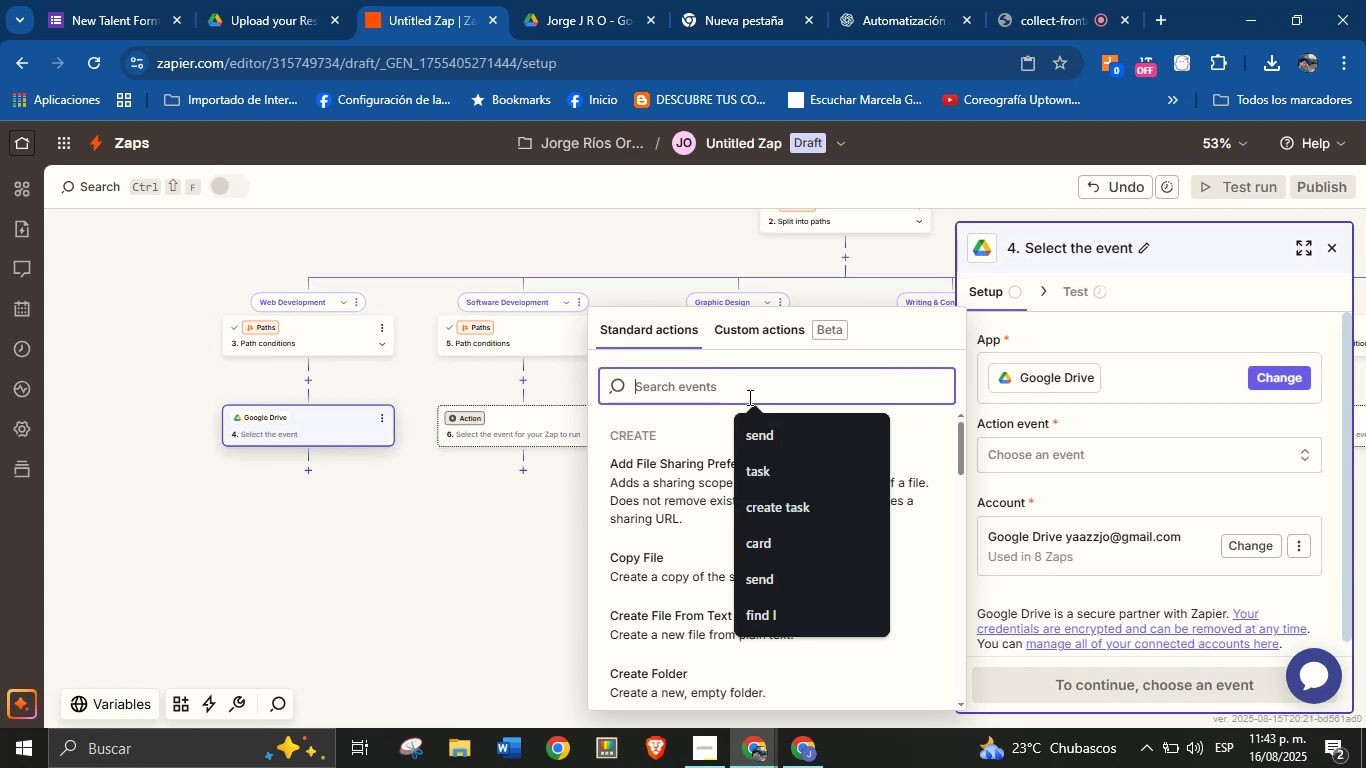 
type(find)
 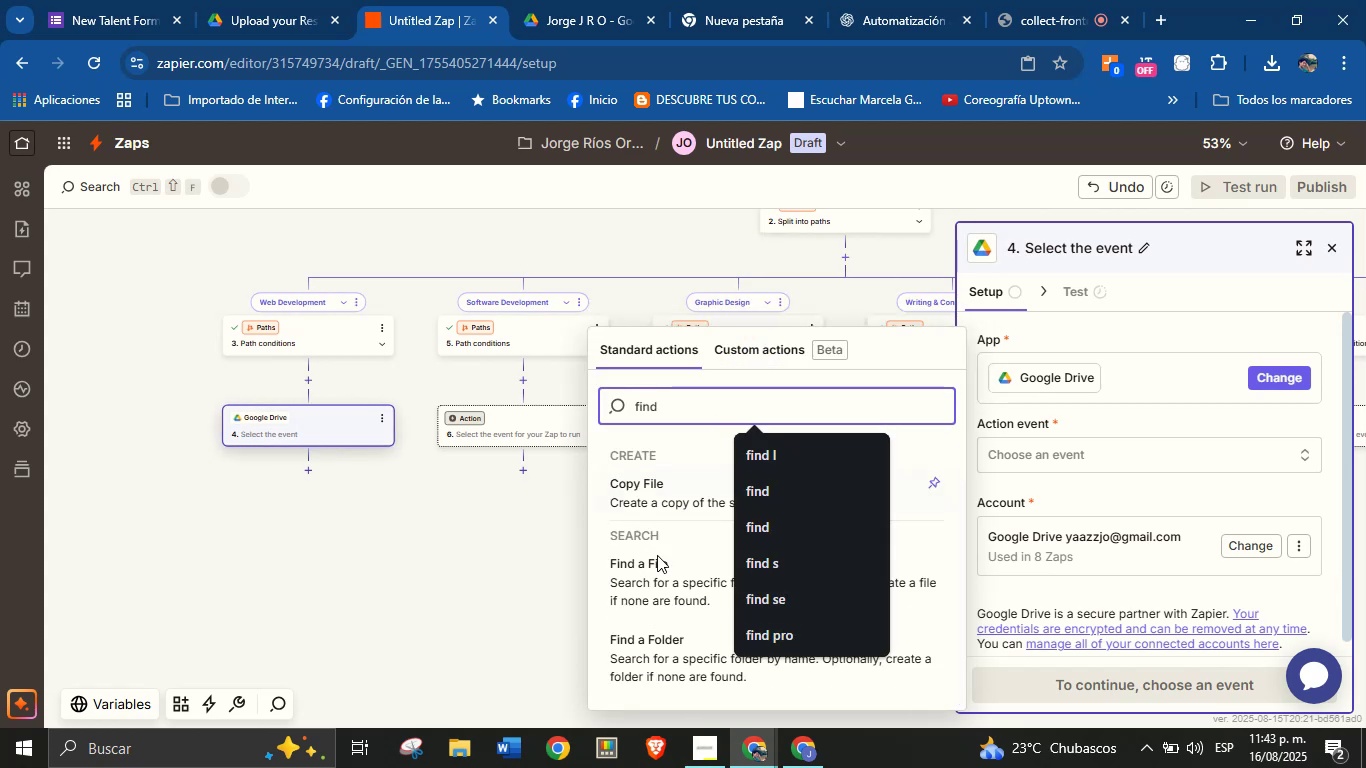 
left_click([668, 639])
 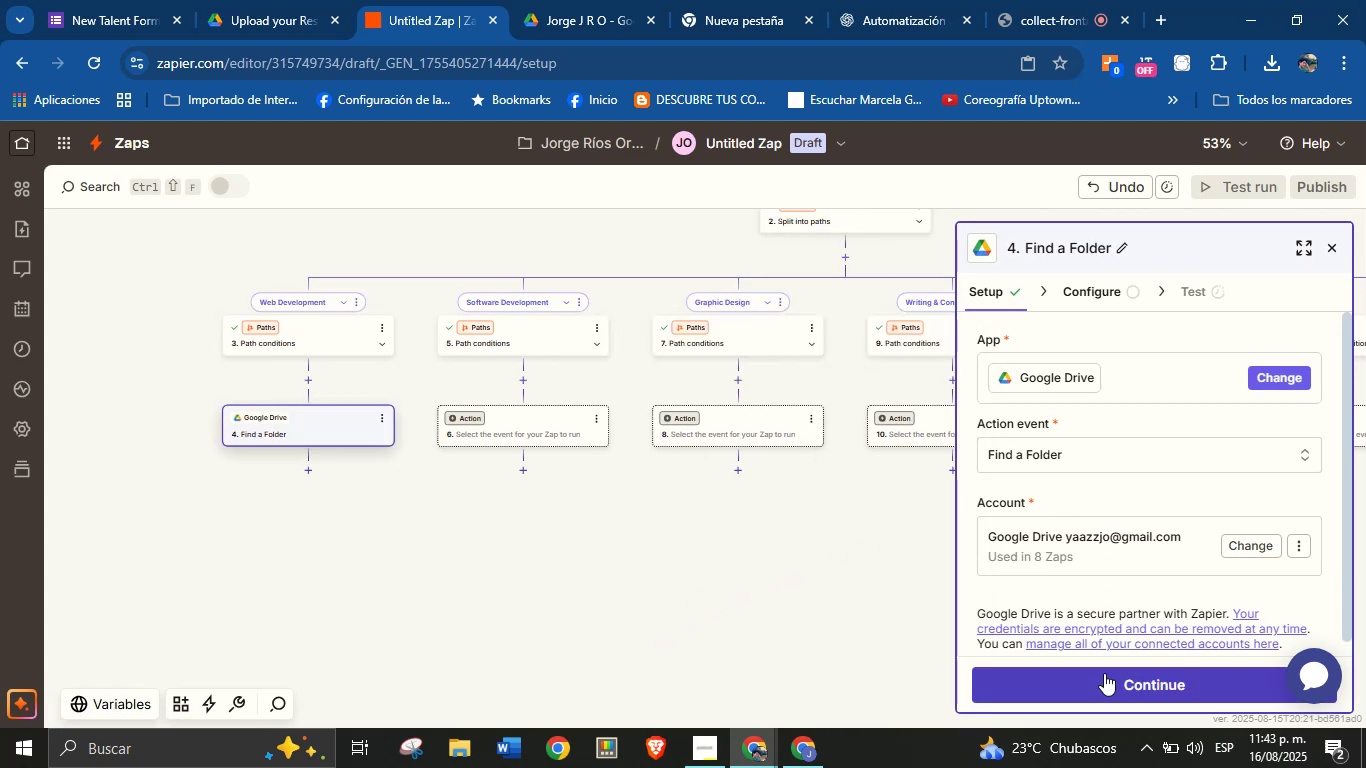 
left_click([1104, 675])
 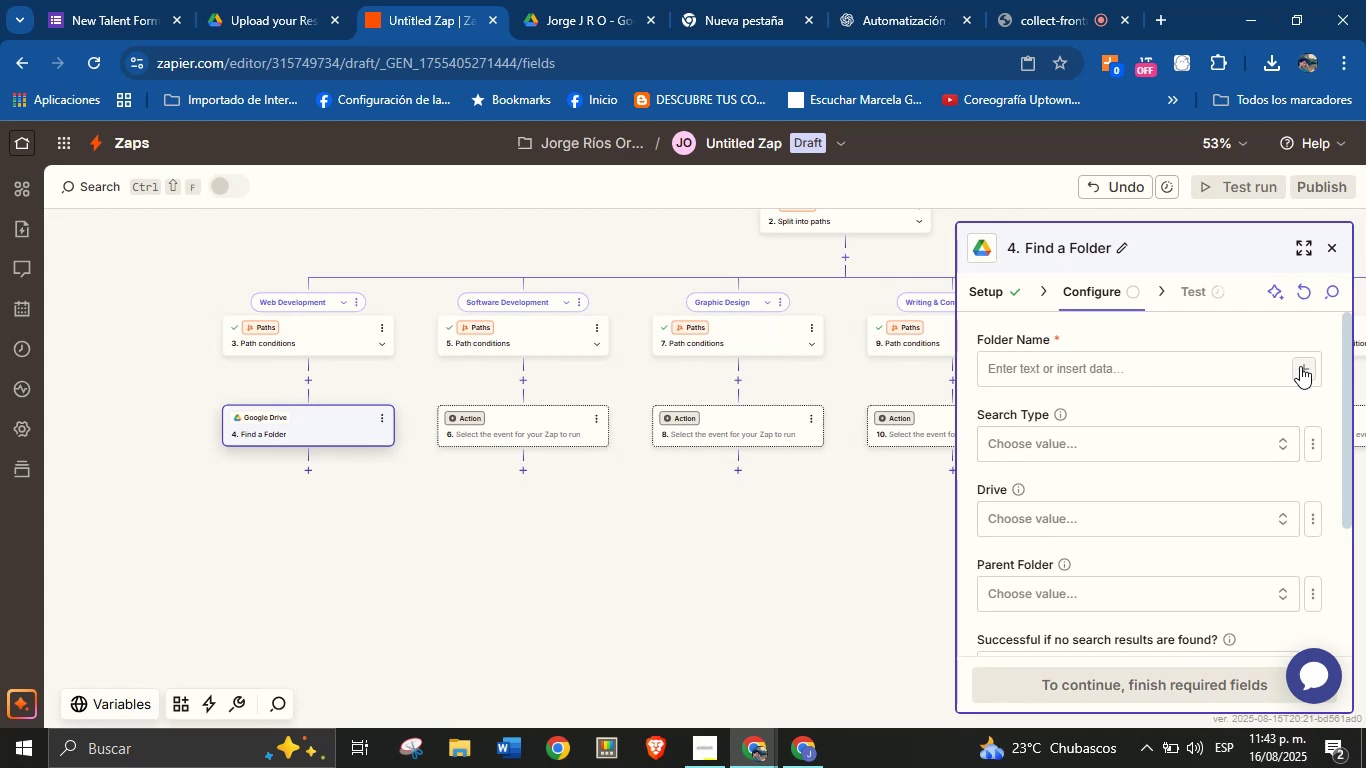 
wait(5.36)
 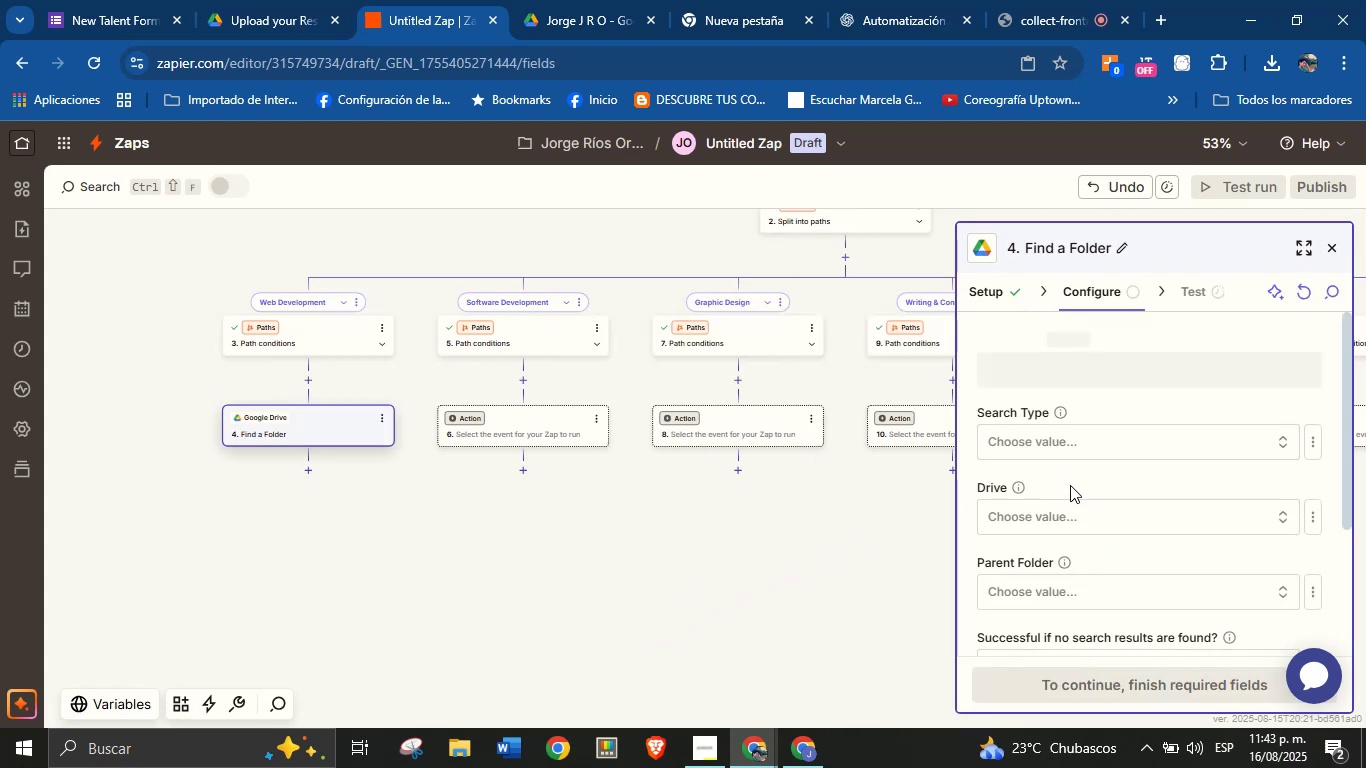 
left_click([1300, 366])
 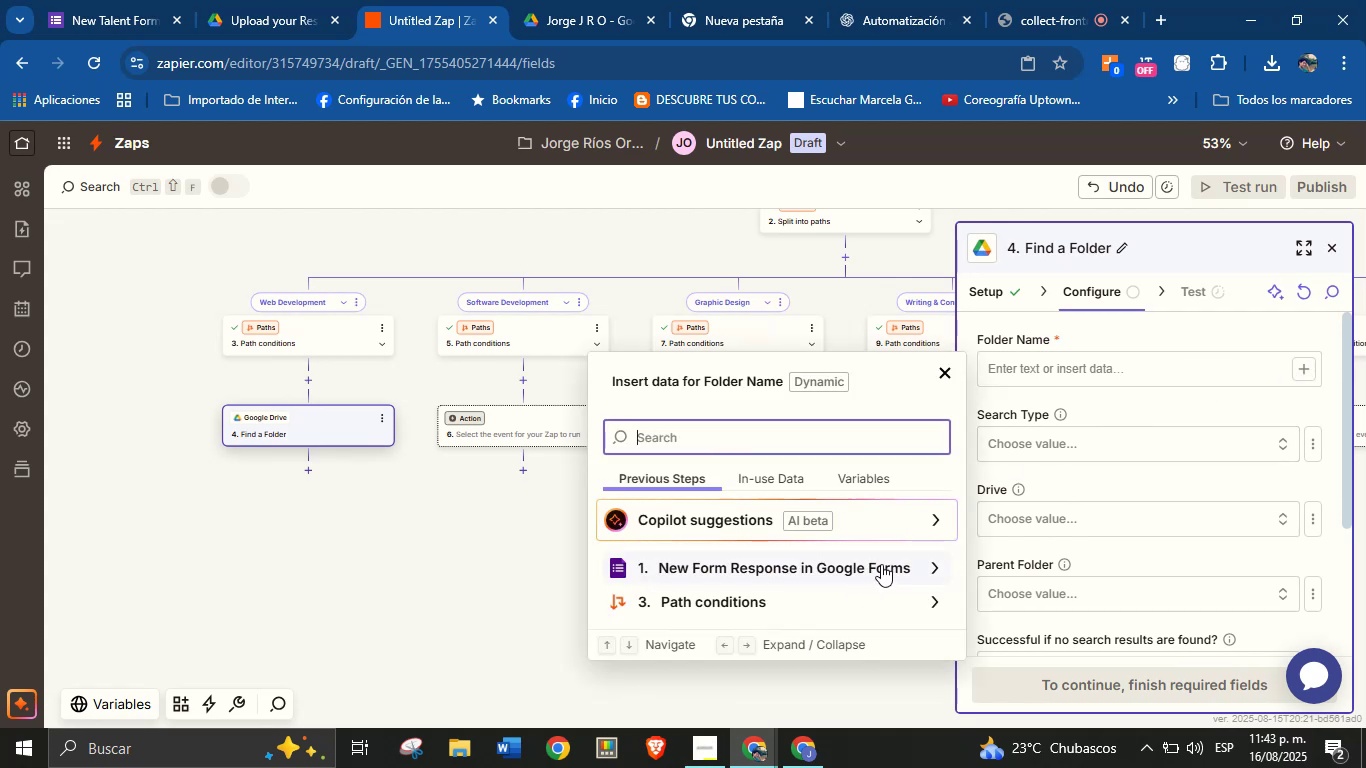 
left_click([898, 563])
 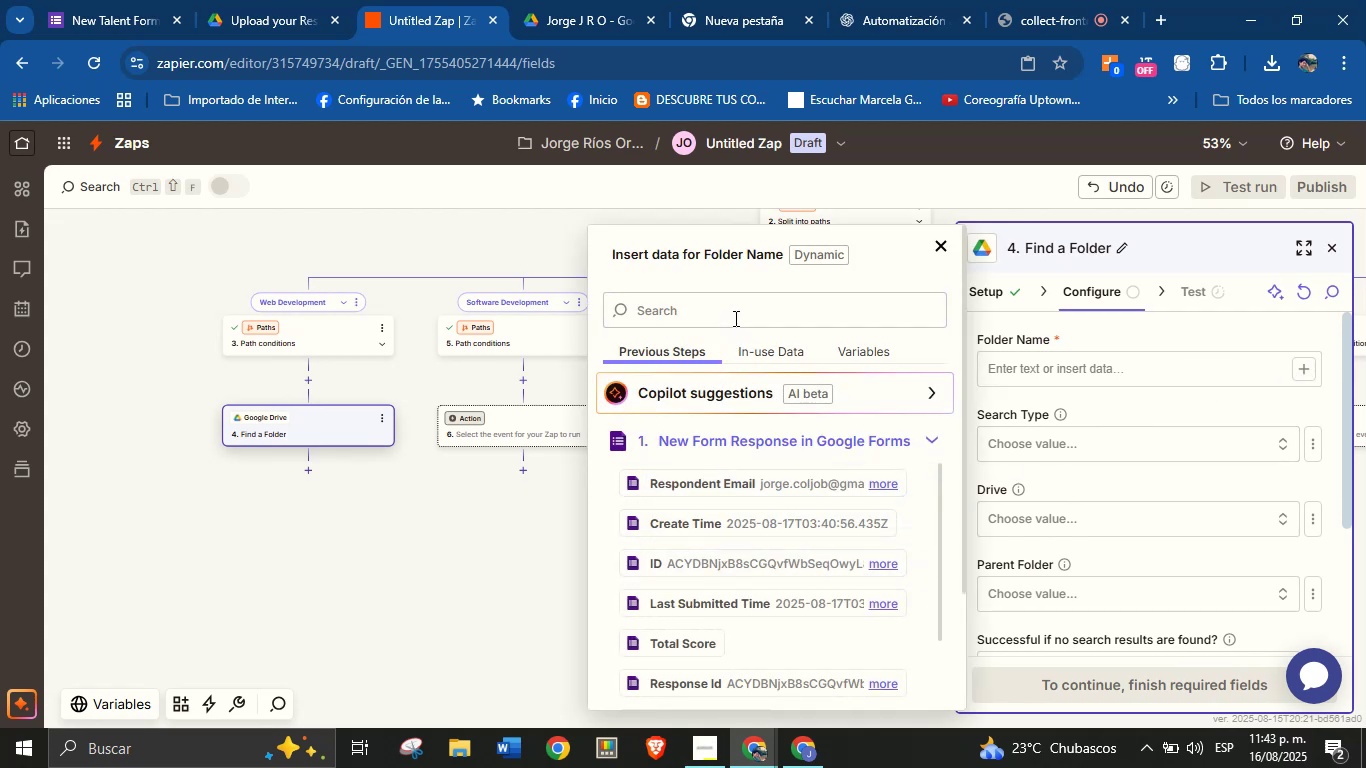 
type(name)
 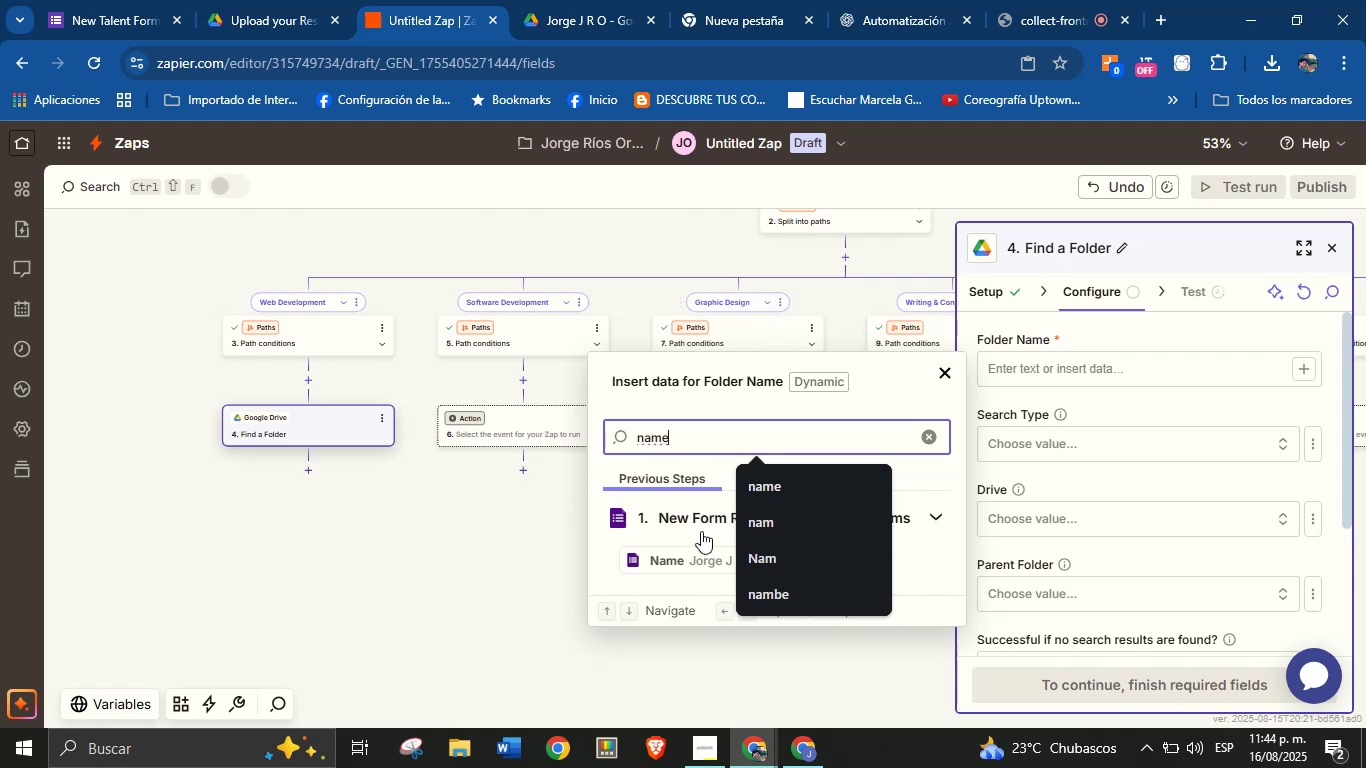 
left_click([692, 557])
 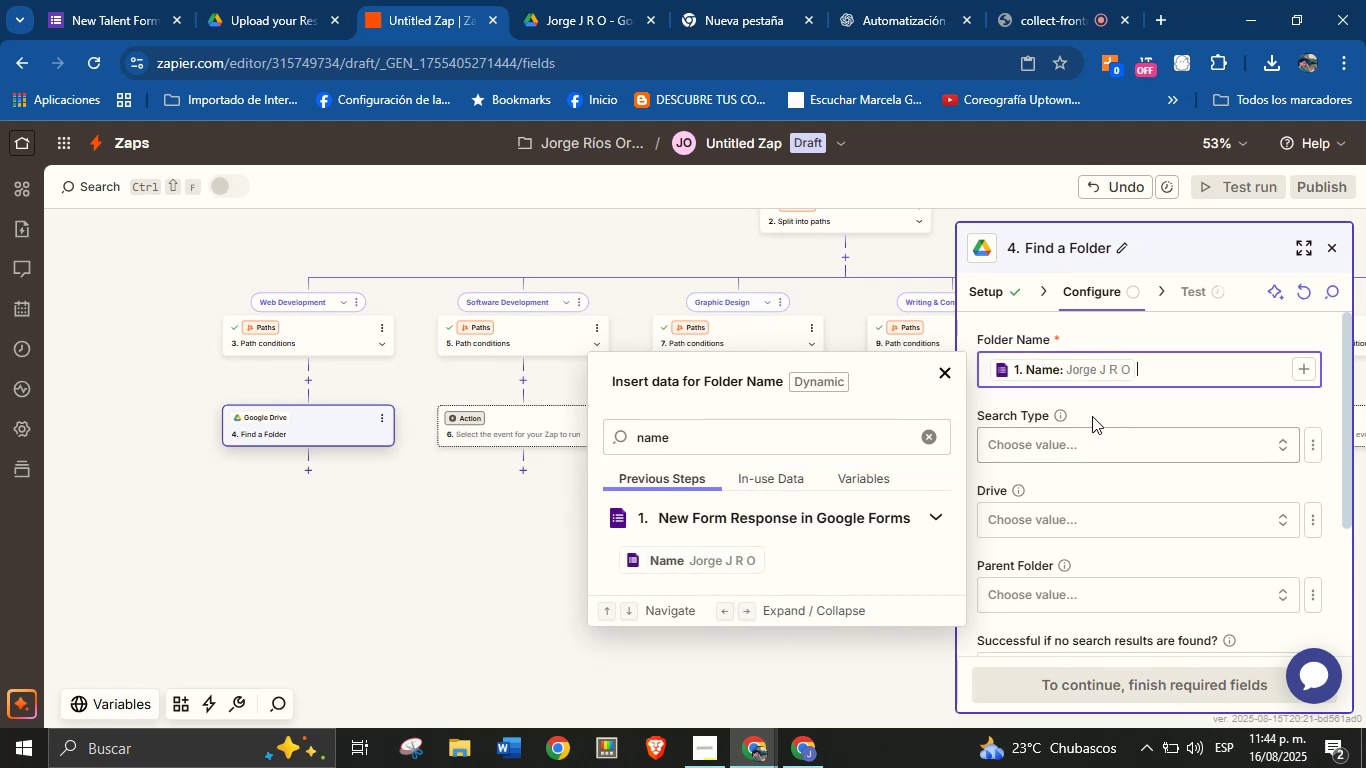 
left_click([1105, 407])
 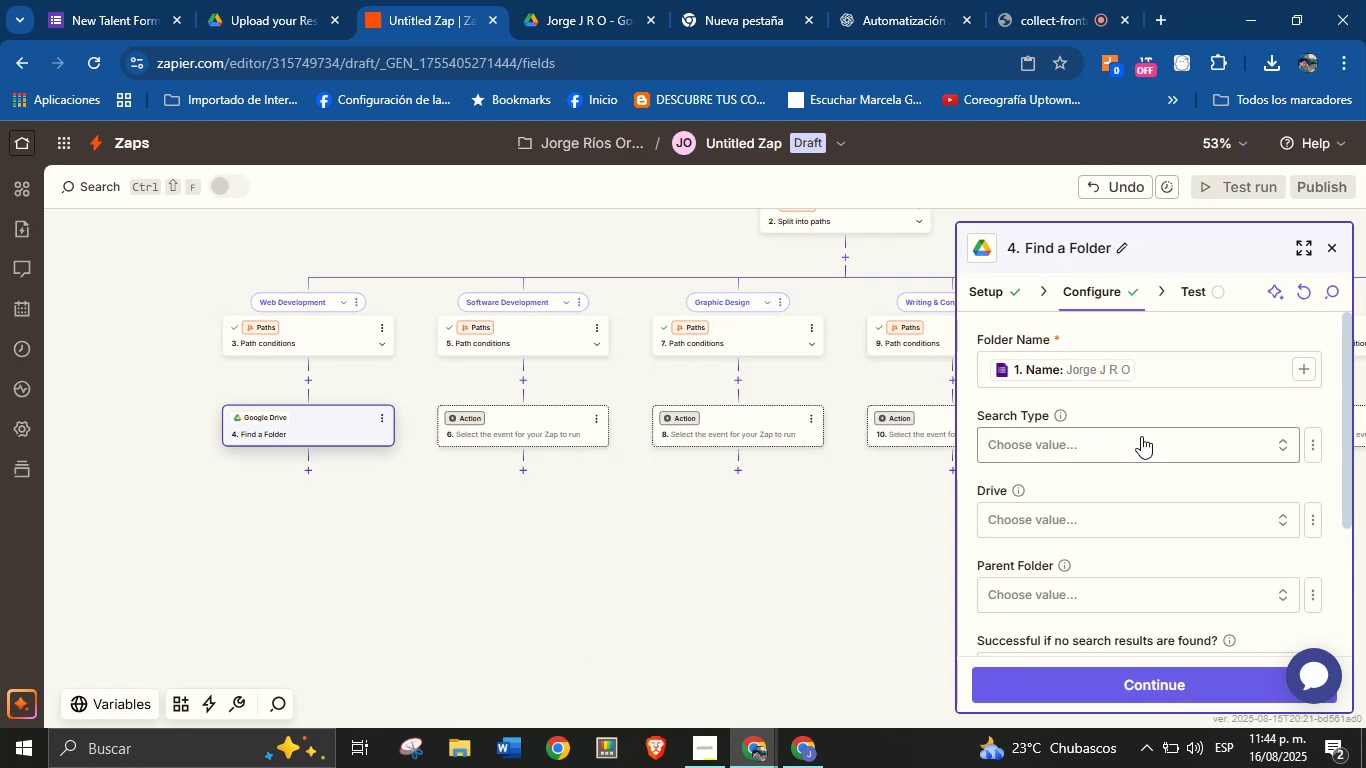 
left_click([1155, 439])
 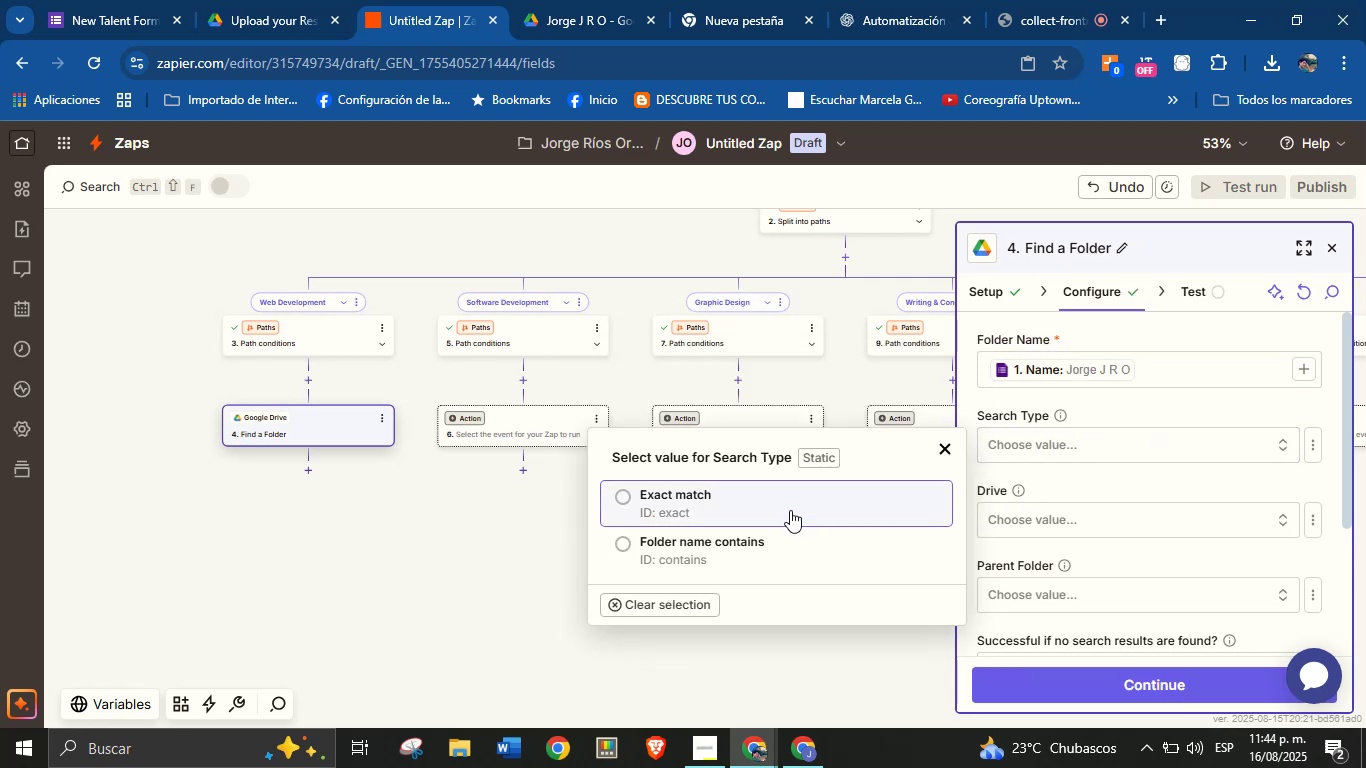 
left_click([822, 500])
 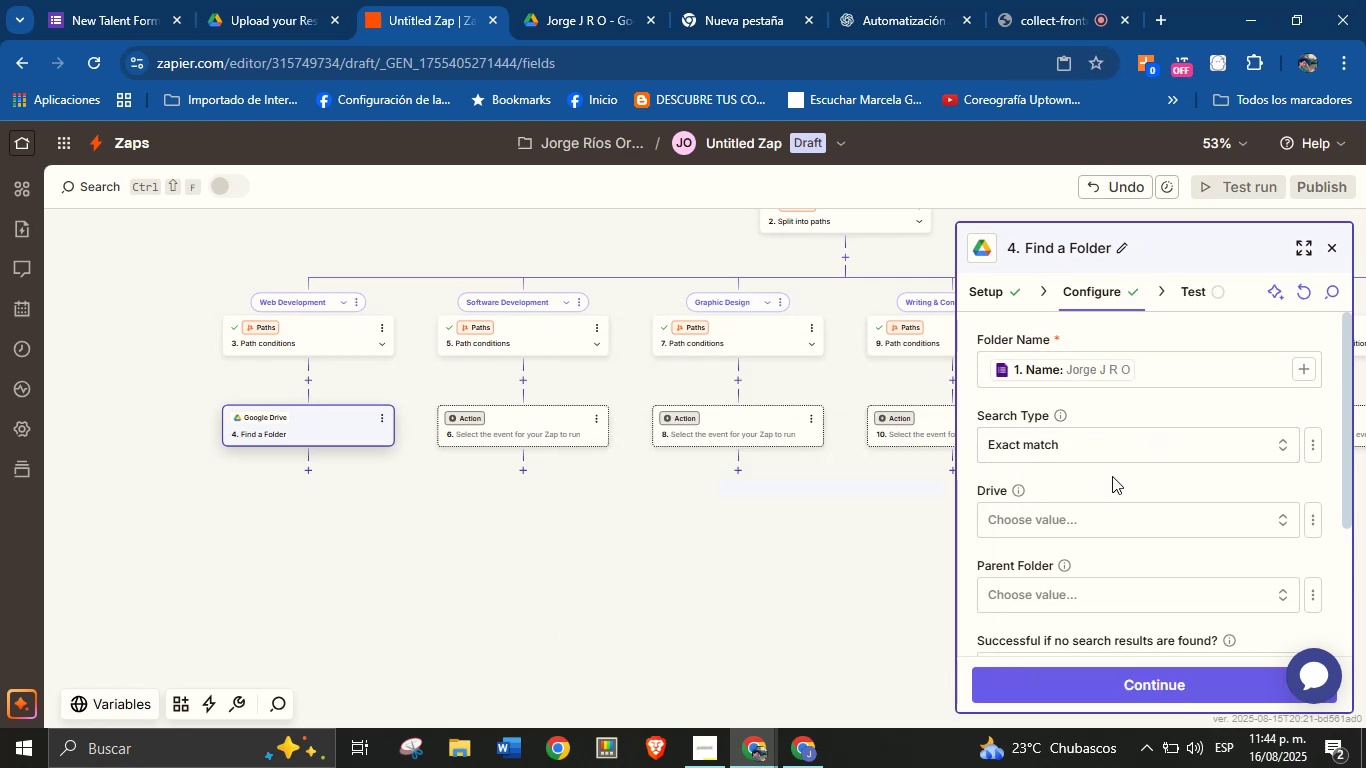 
left_click([1112, 475])
 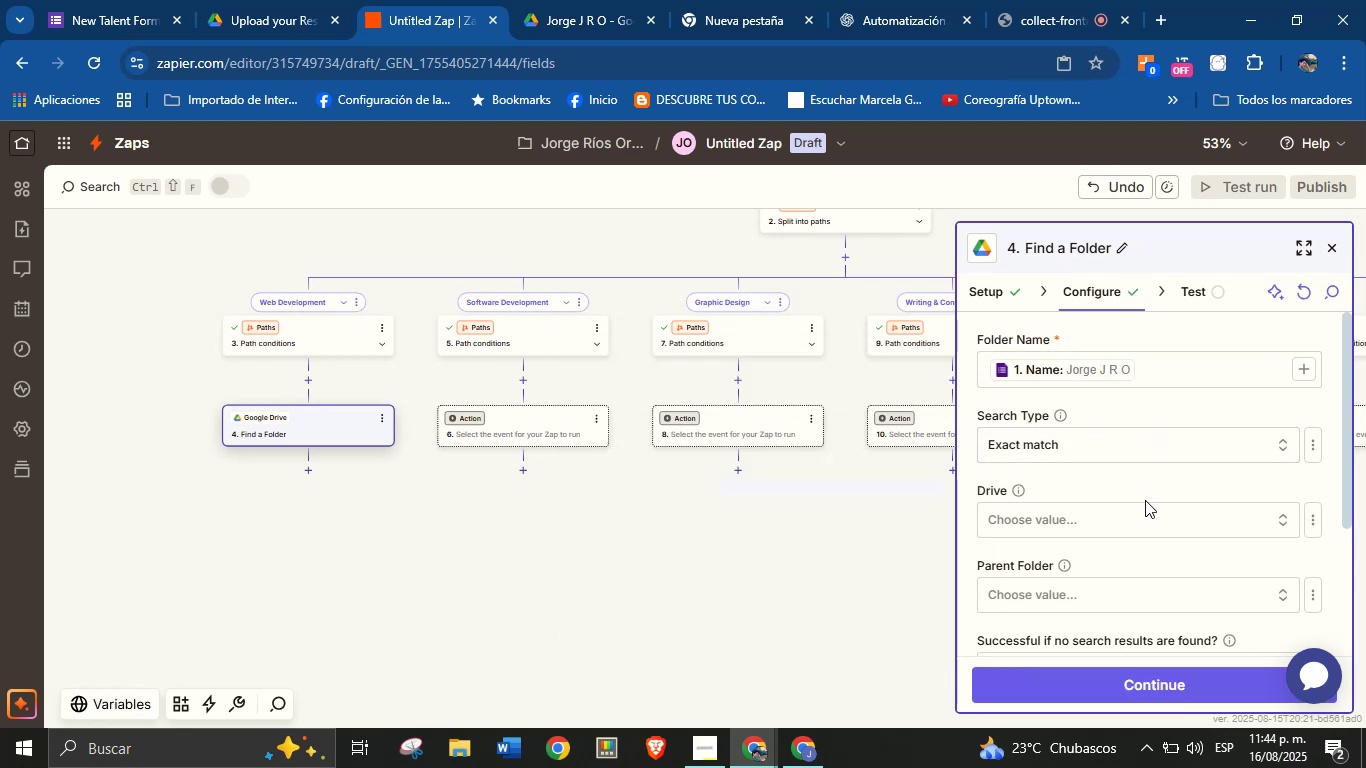 
left_click([1147, 513])
 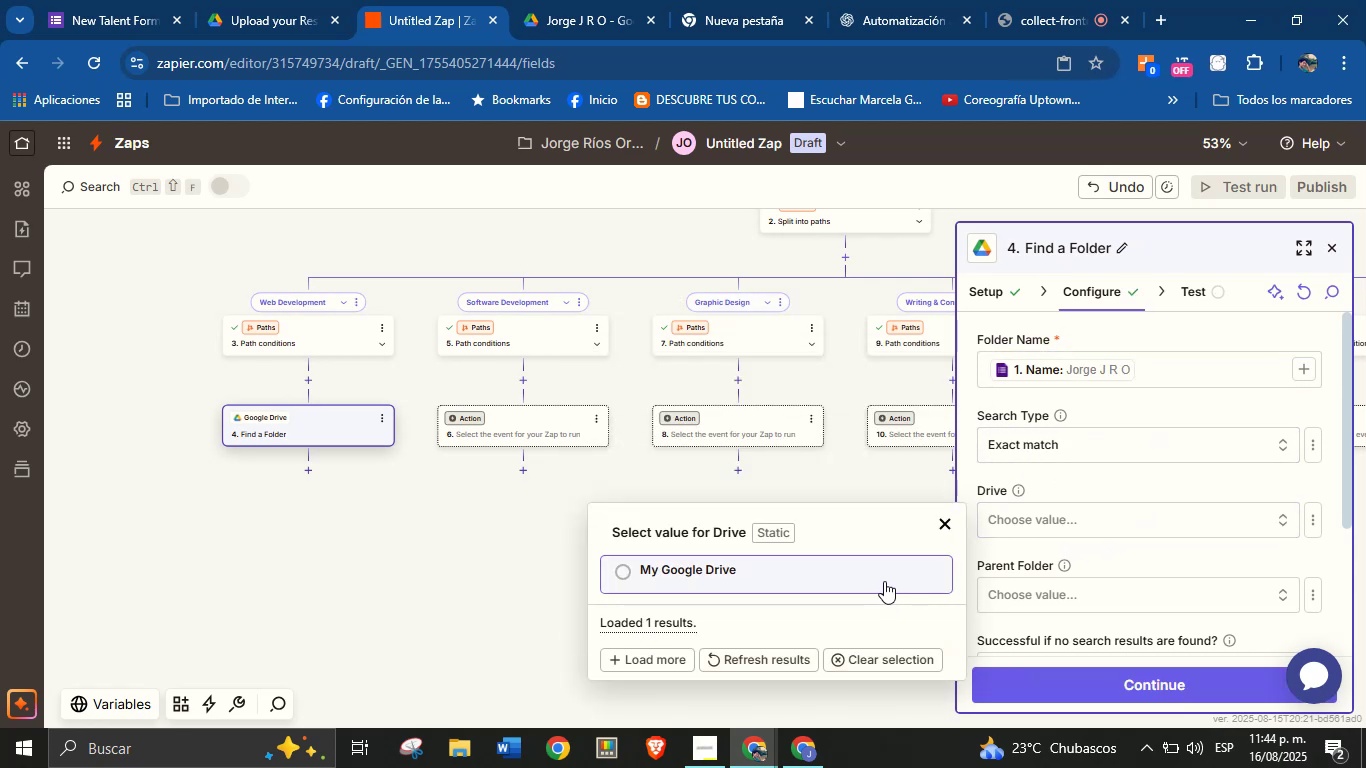 
scroll: coordinate [1165, 495], scroll_direction: down, amount: 2.0
 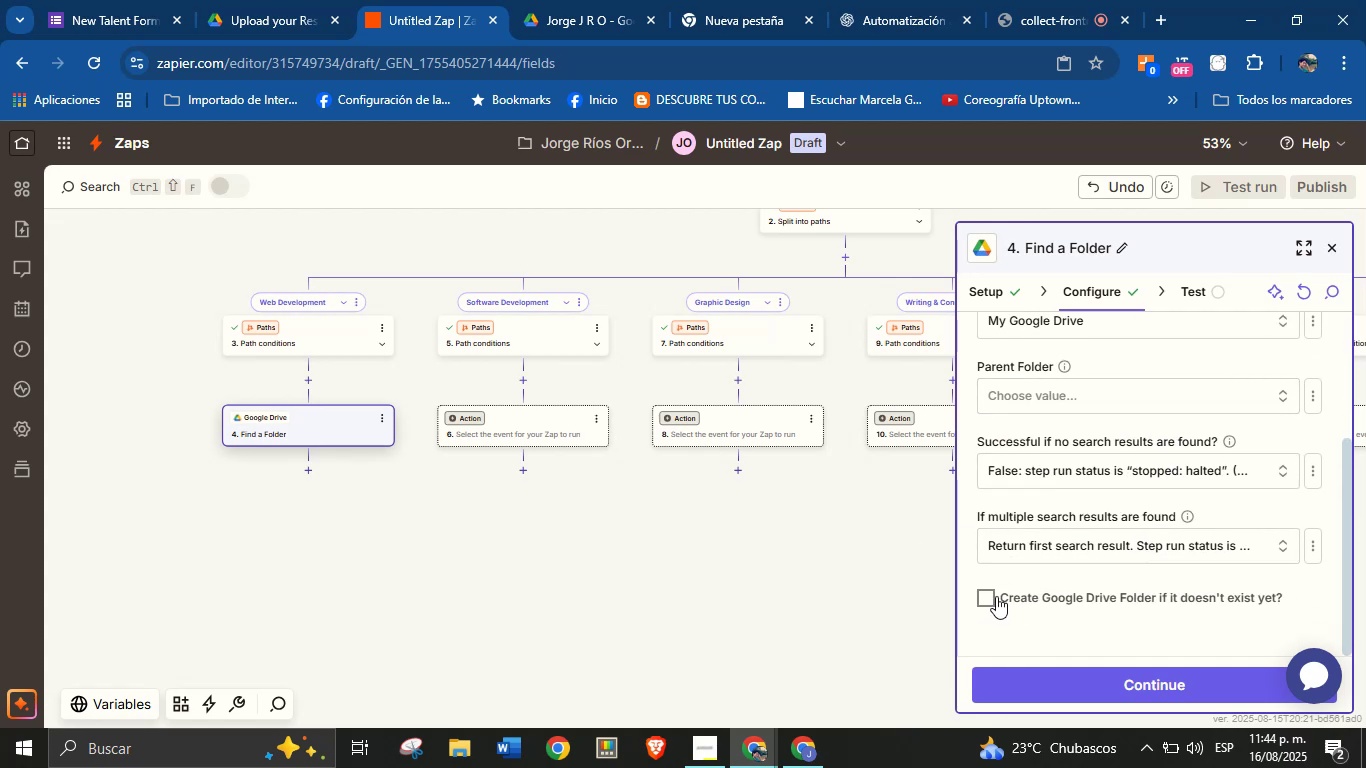 
left_click([987, 597])
 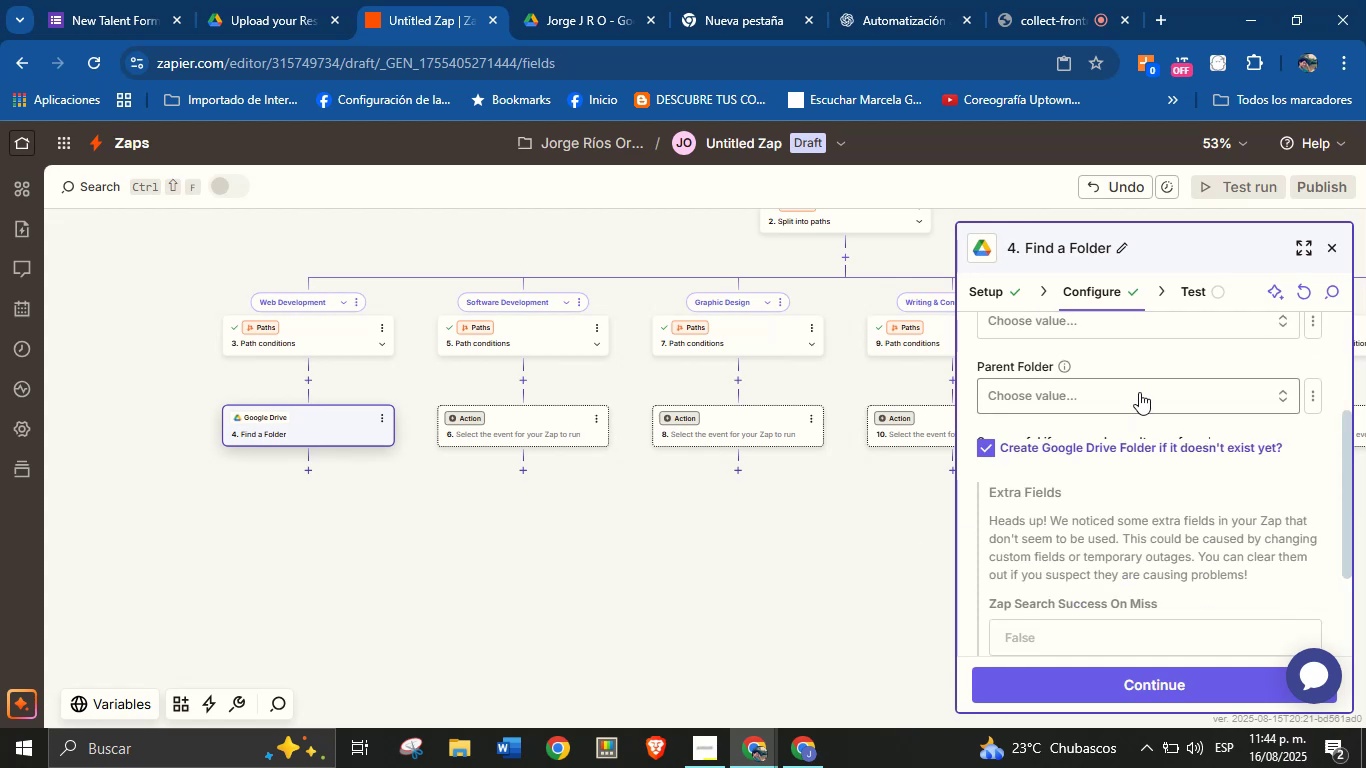 
scroll: coordinate [1143, 438], scroll_direction: up, amount: 1.0
 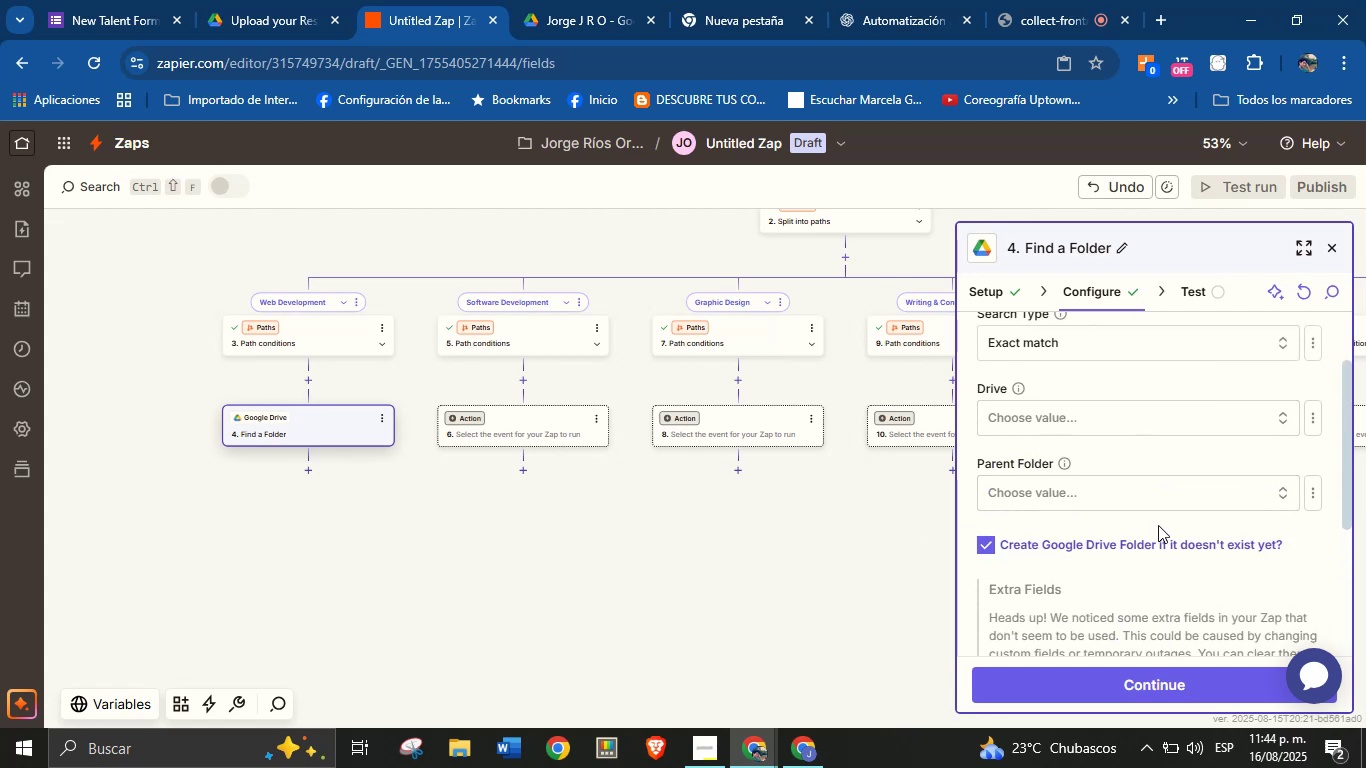 
left_click([1109, 481])
 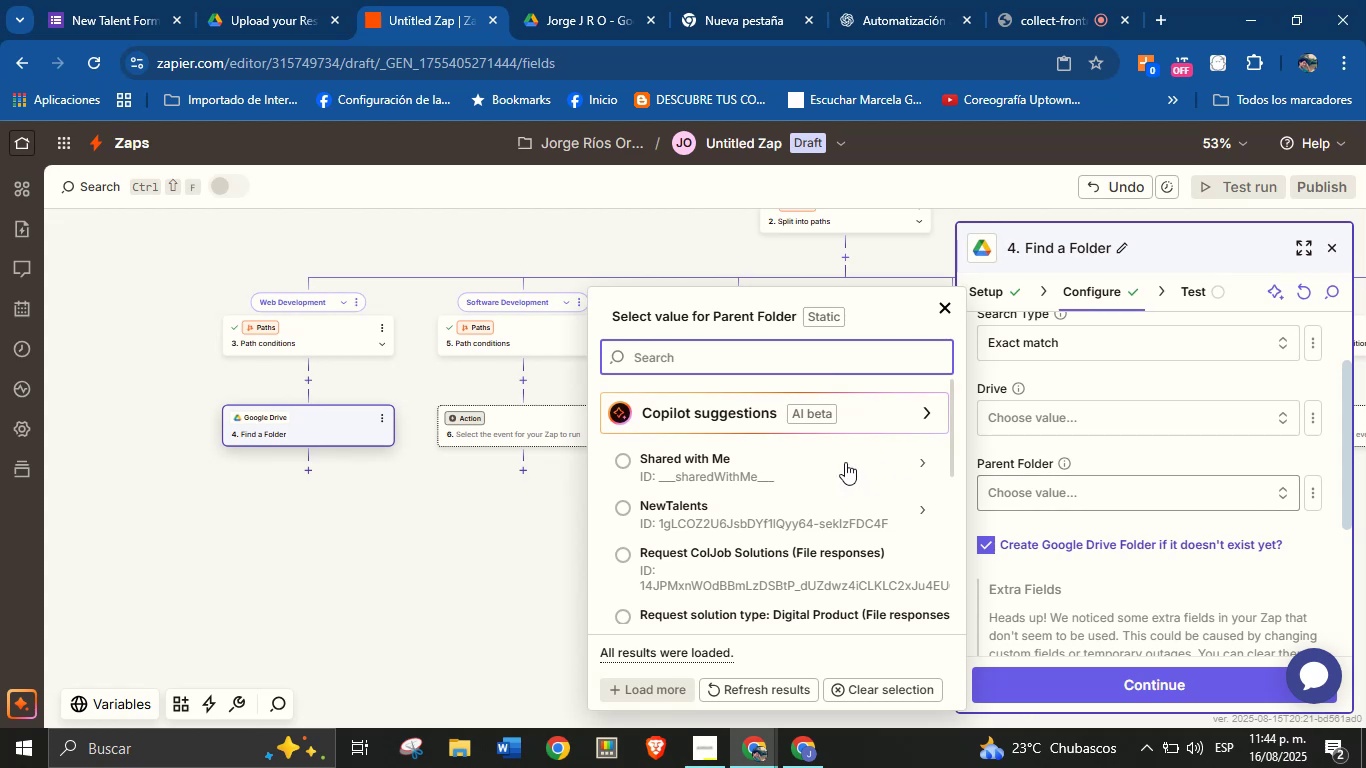 
left_click([760, 523])
 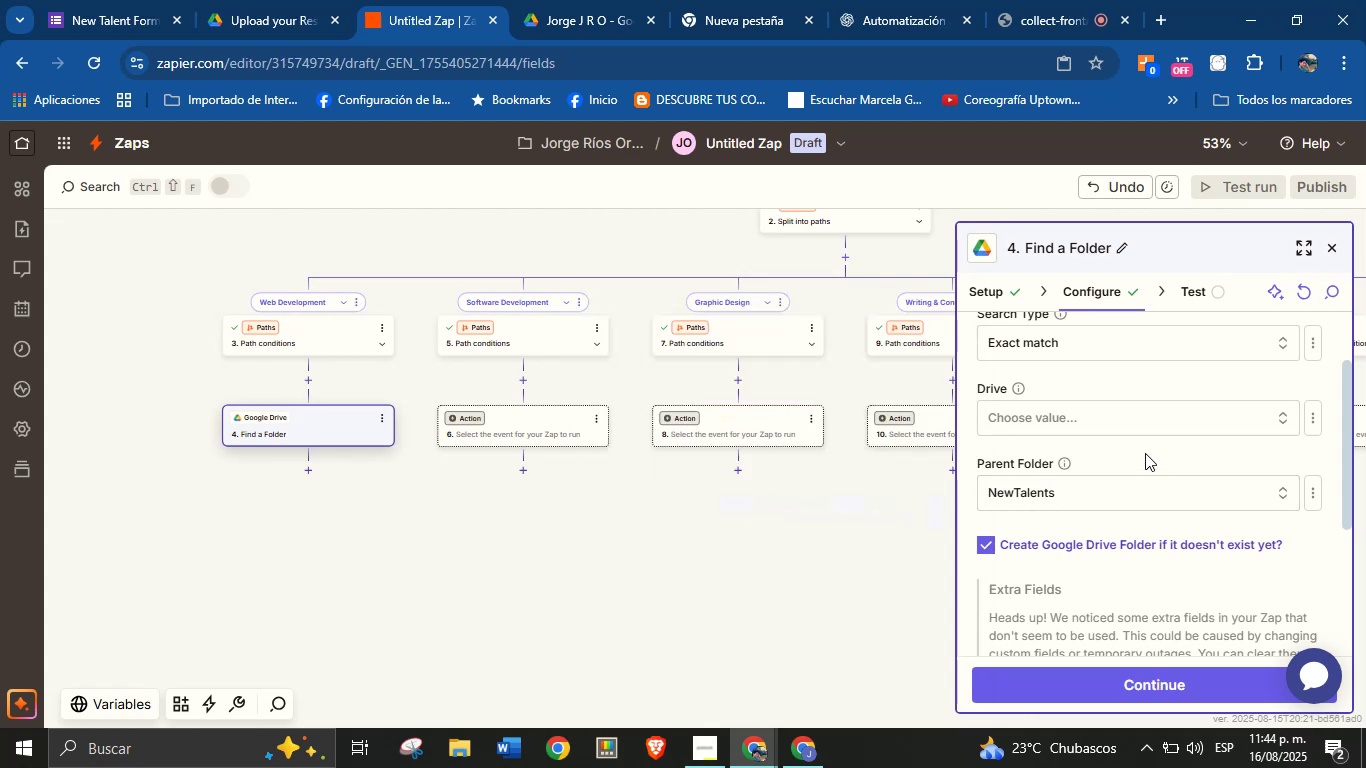 
left_click([1145, 453])
 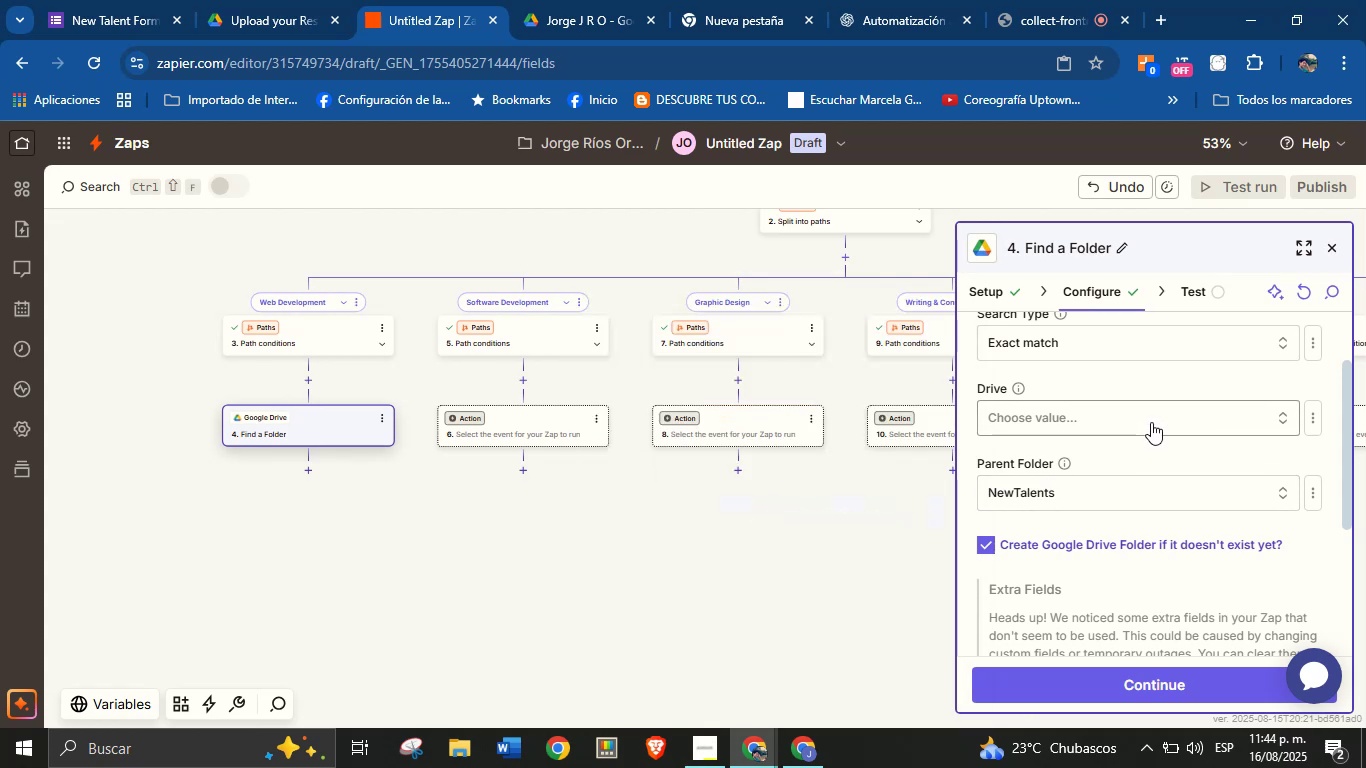 
left_click([1152, 415])
 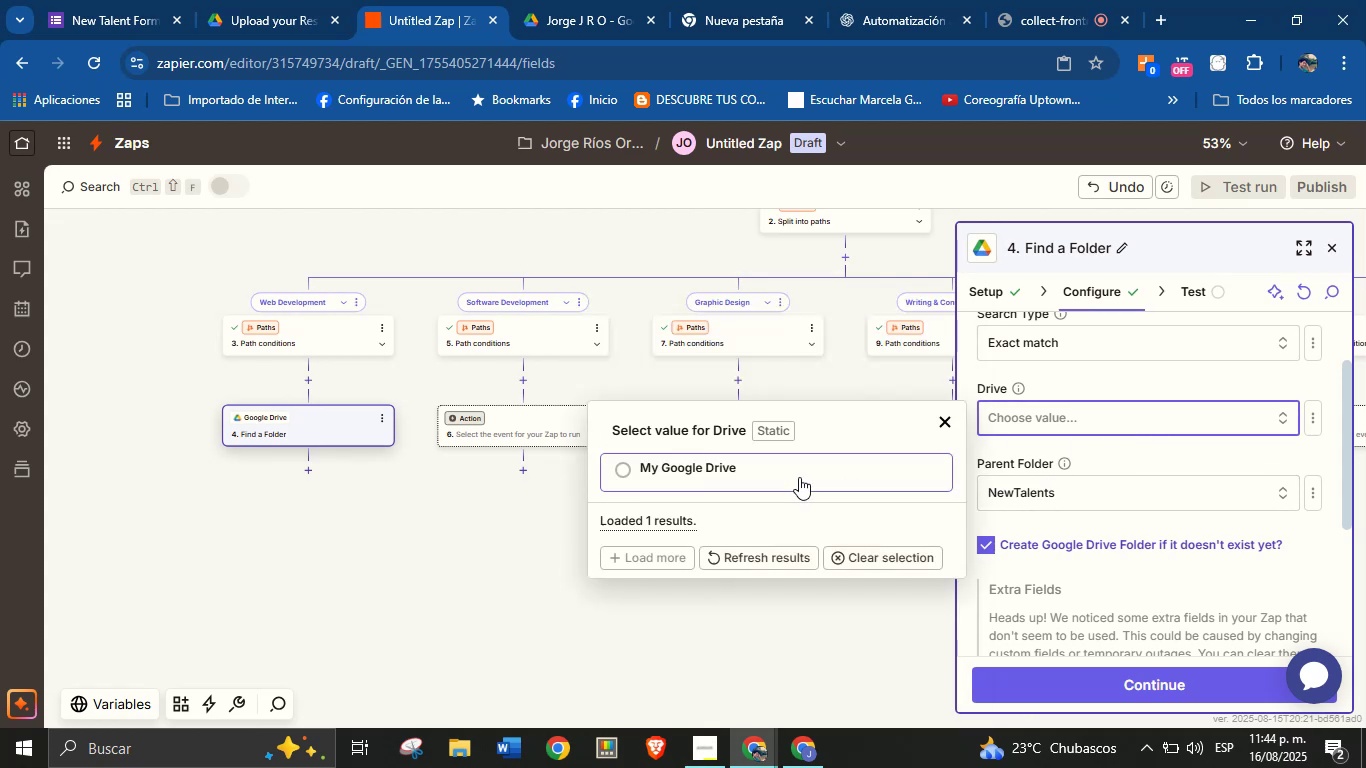 
left_click([756, 481])
 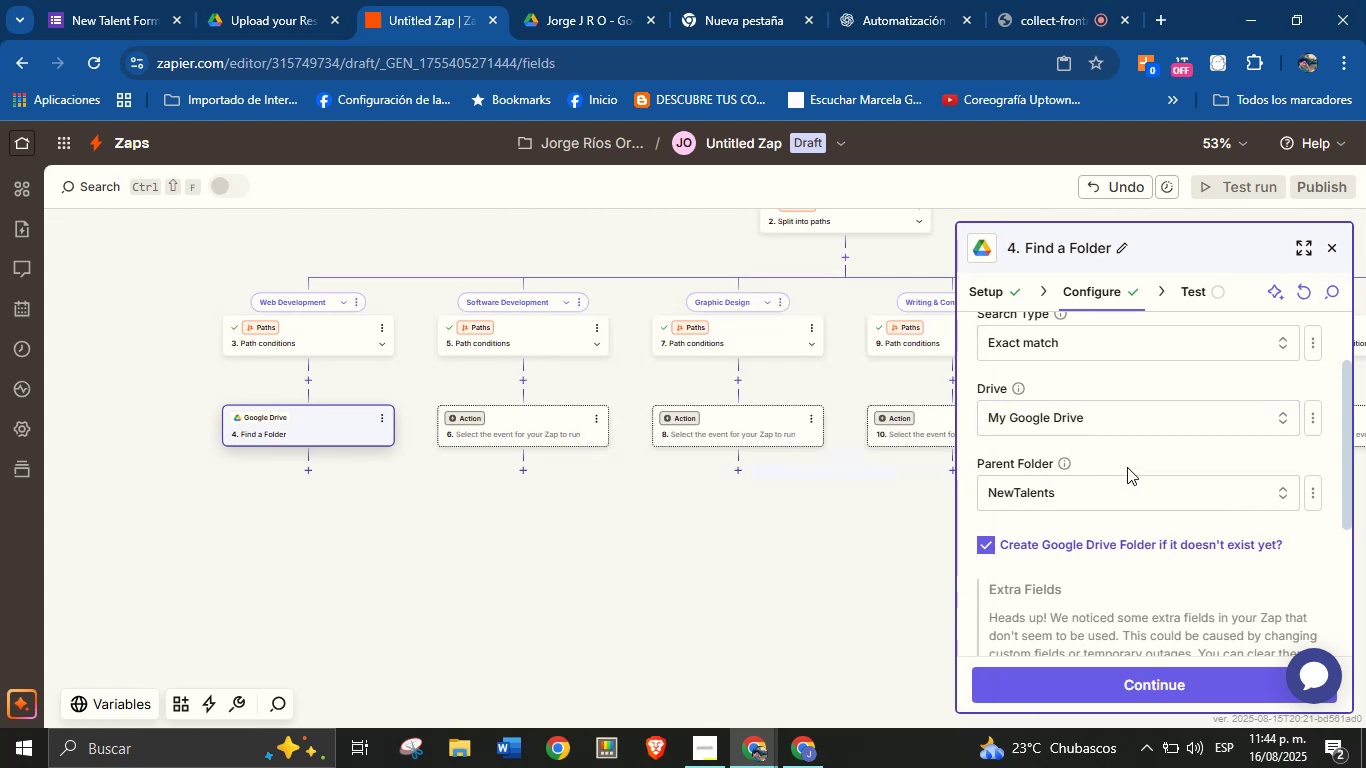 
scroll: coordinate [1164, 561], scroll_direction: down, amount: 2.0
 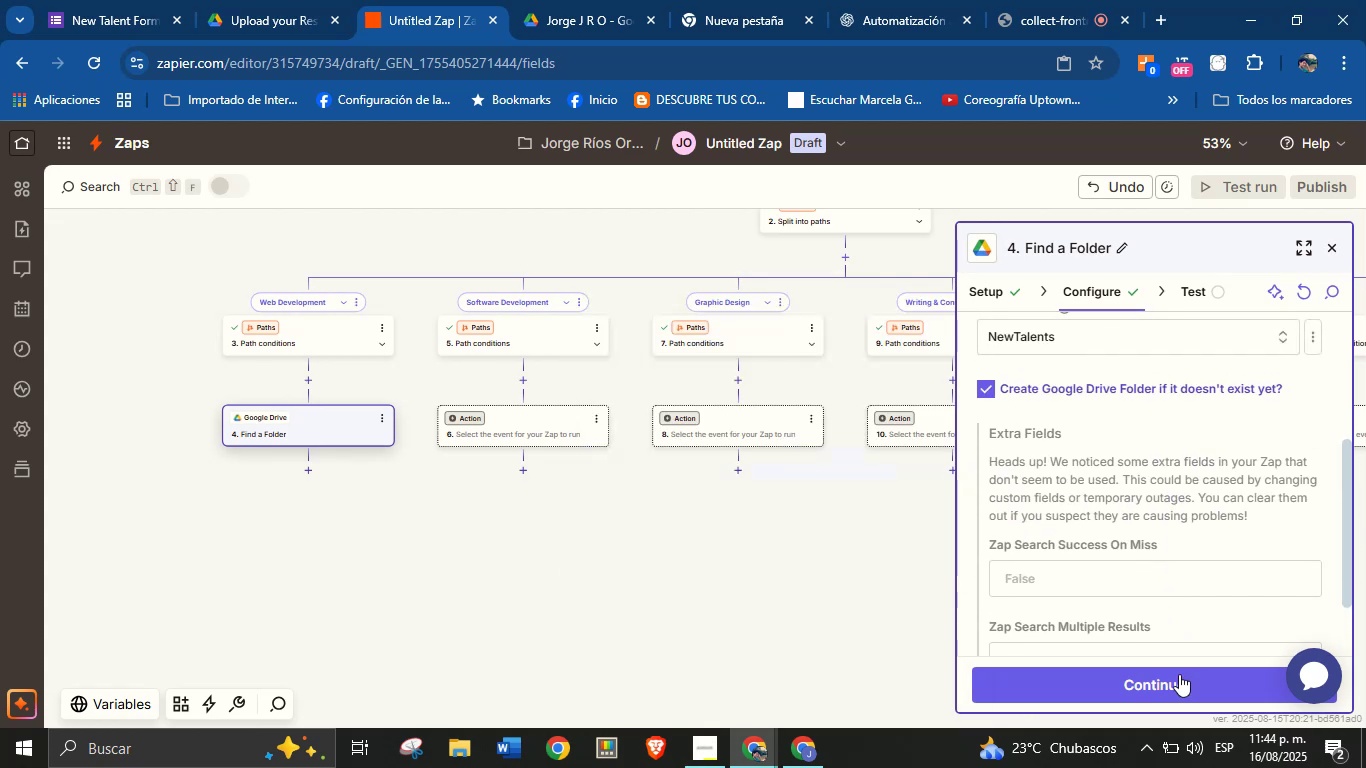 
left_click([1178, 685])
 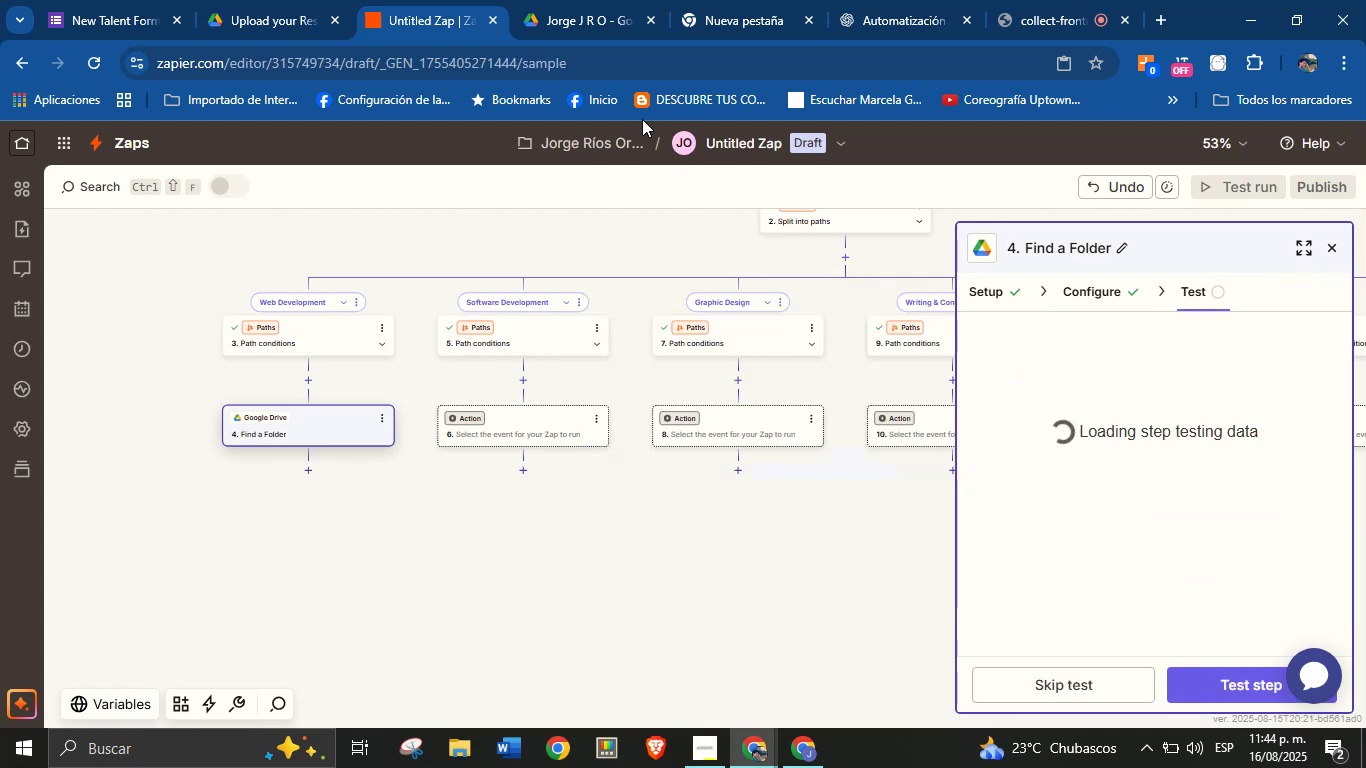 
left_click([575, 0])
 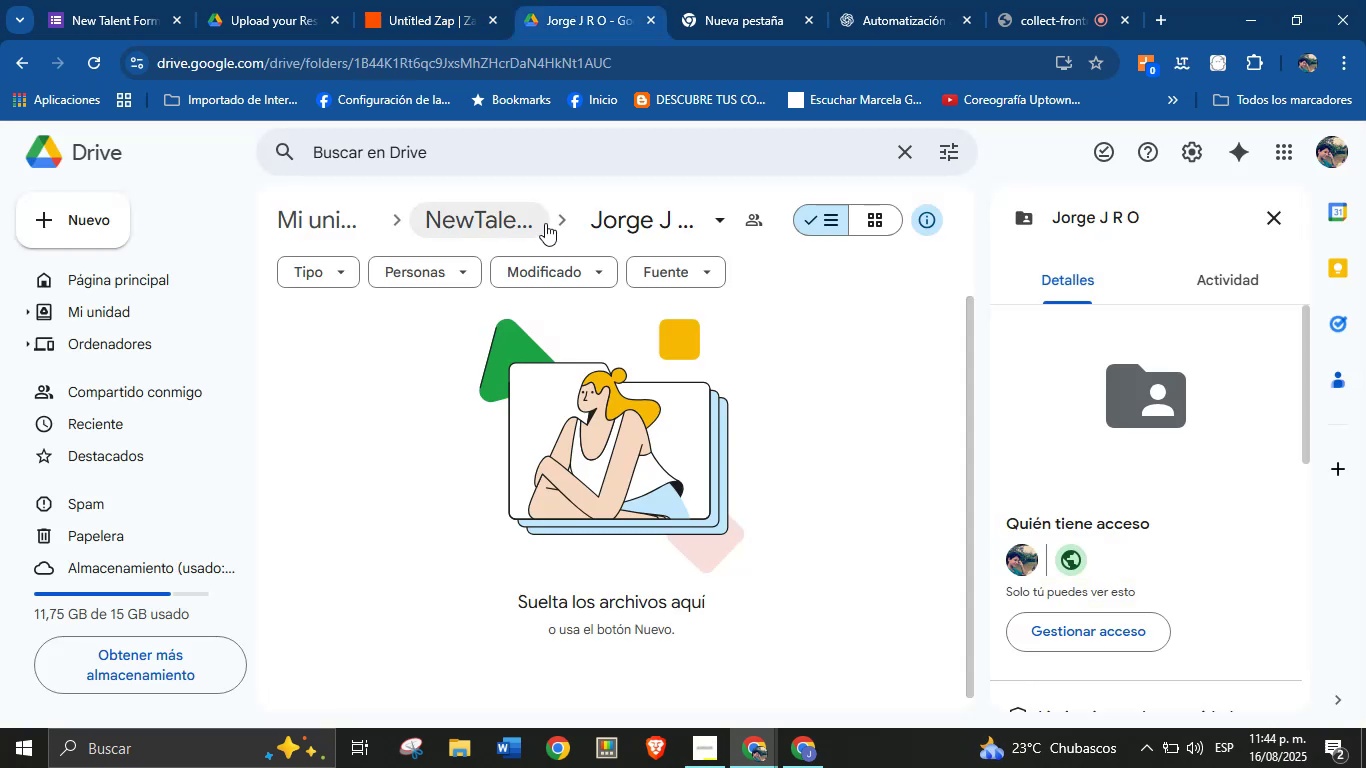 
left_click([502, 217])
 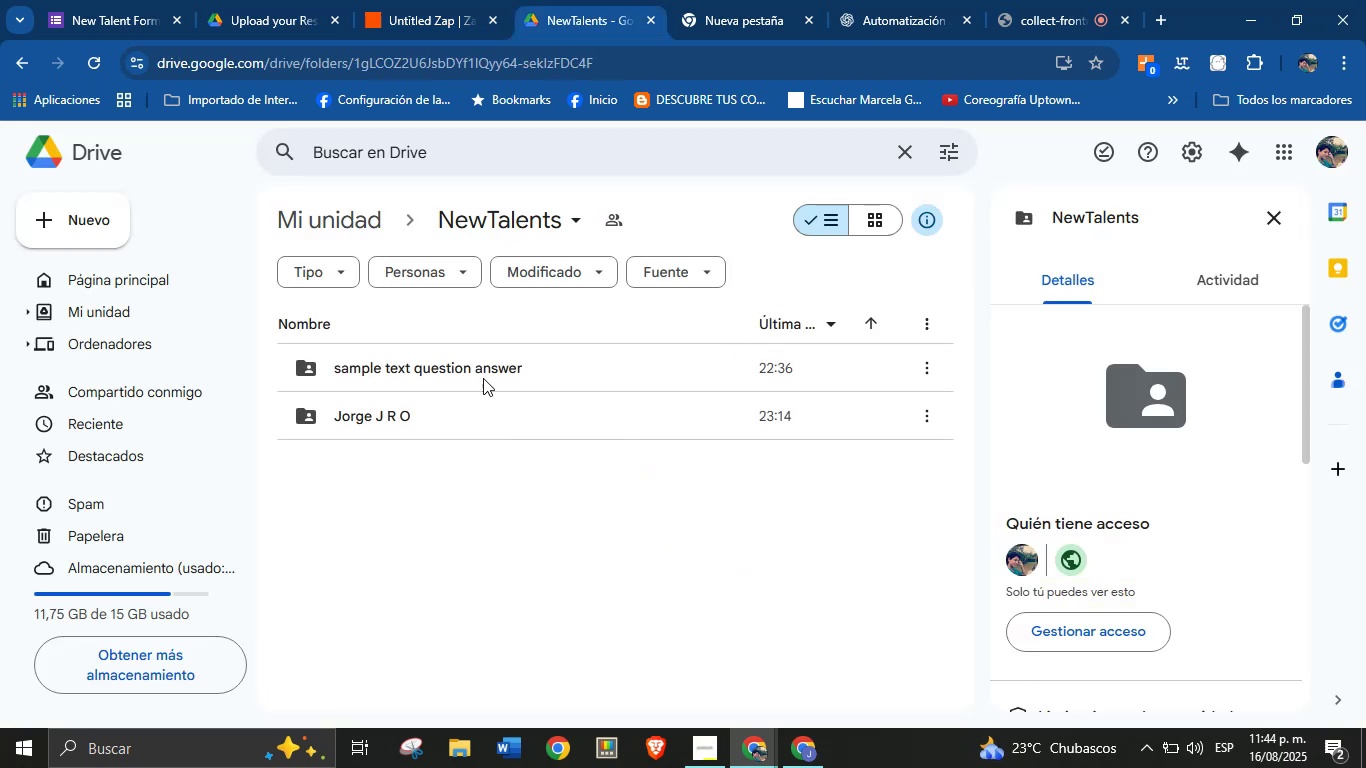 
left_click([116, 0])
 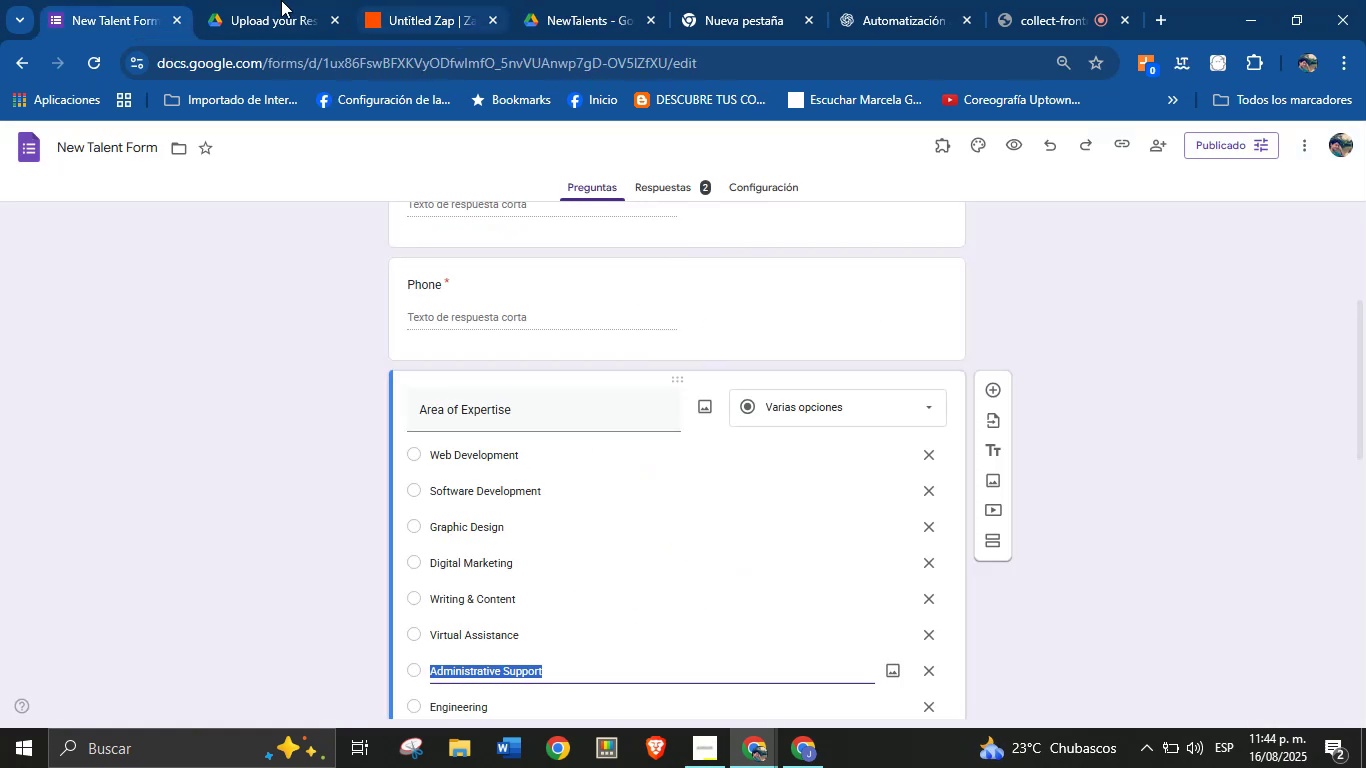 
left_click([424, 0])
 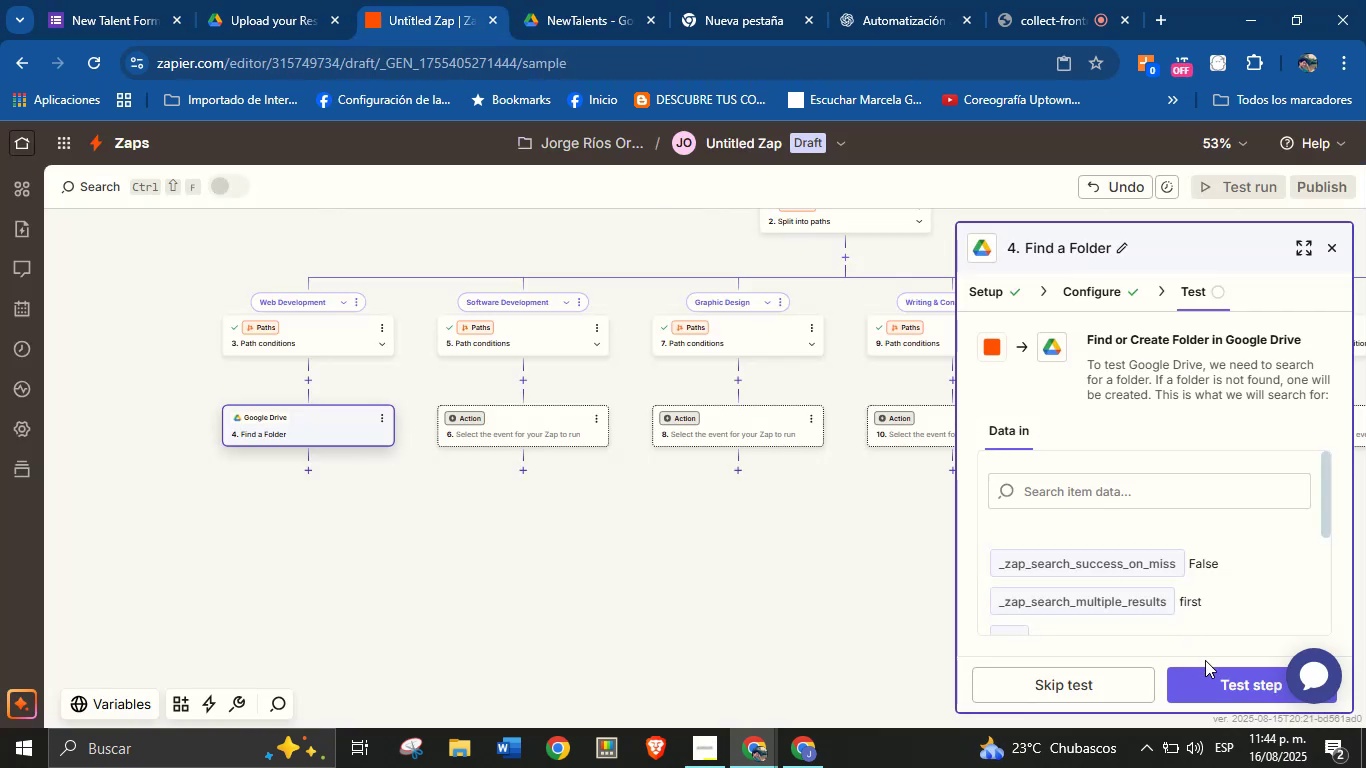 
left_click([1205, 668])
 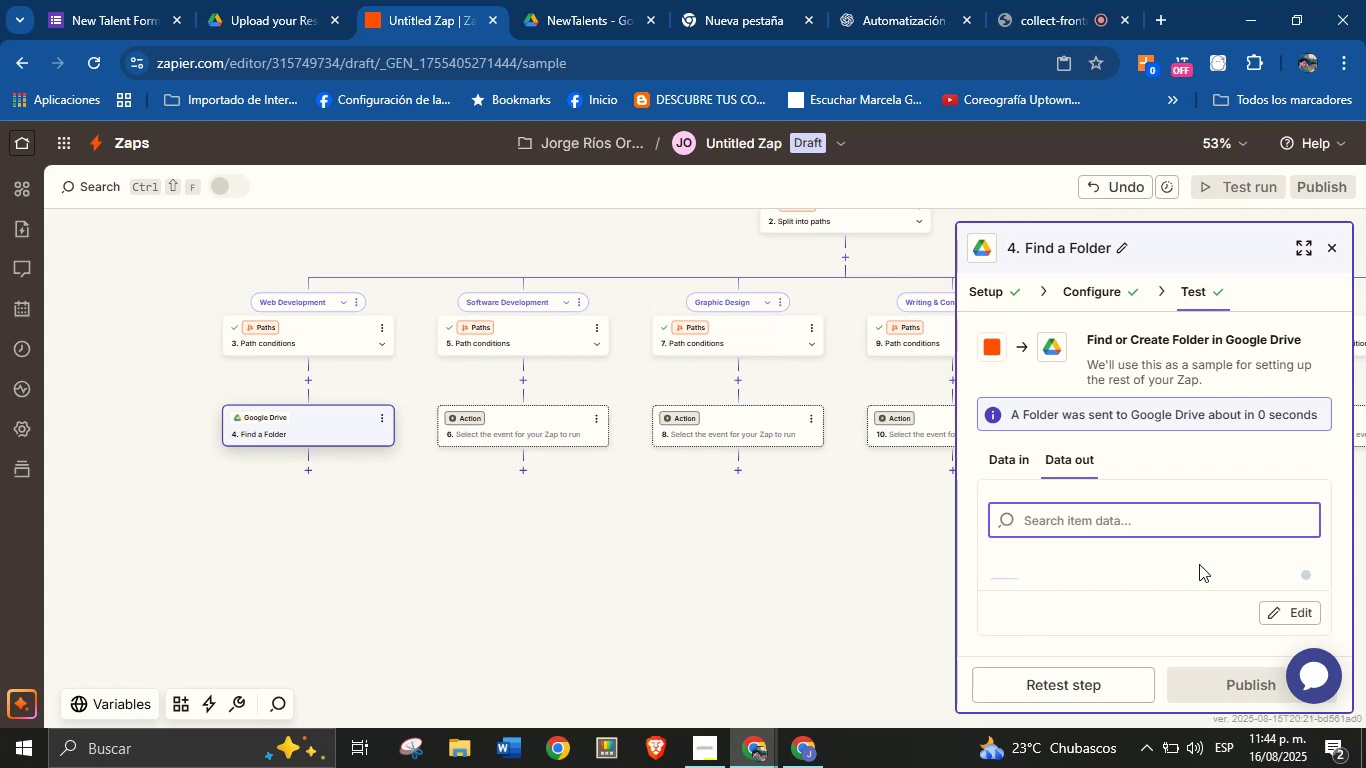 
wait(5.04)
 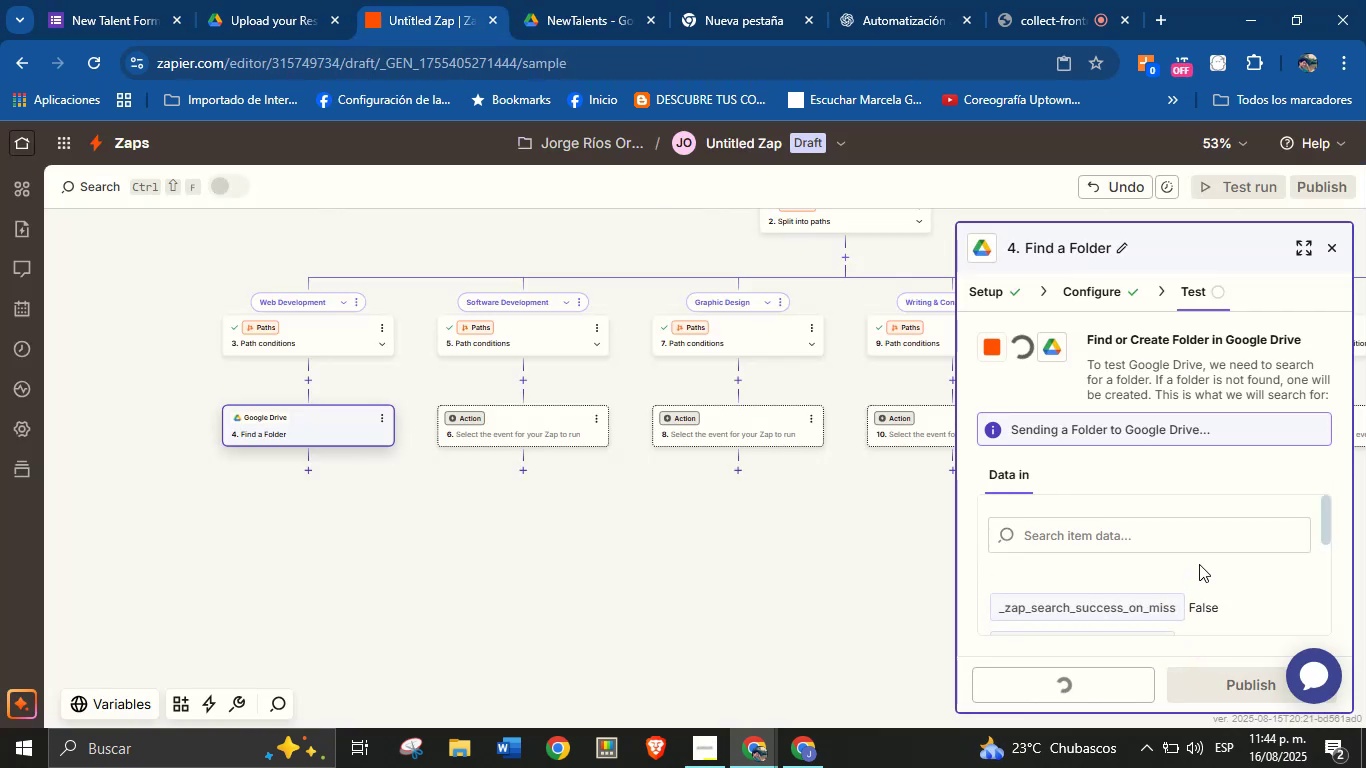 
left_click([638, 0])
 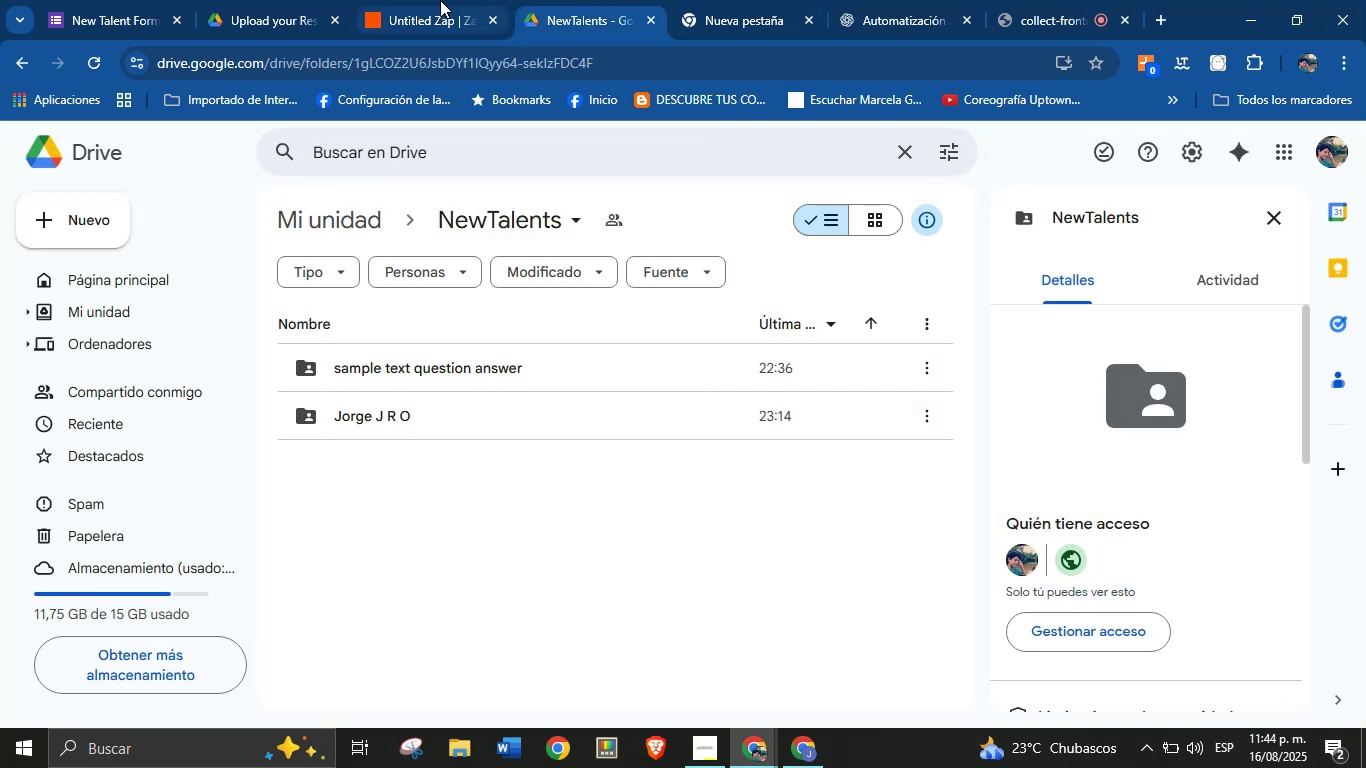 
left_click([439, 0])
 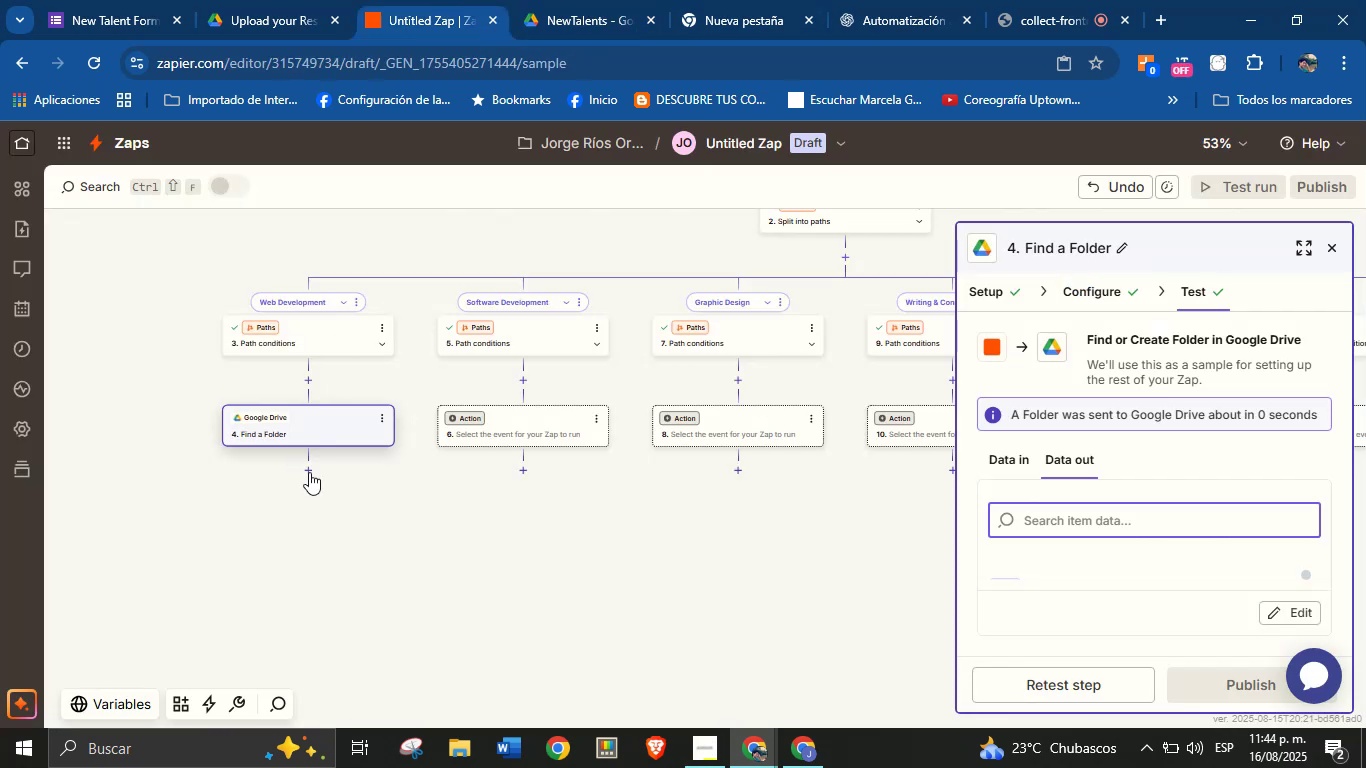 
left_click([312, 471])
 